 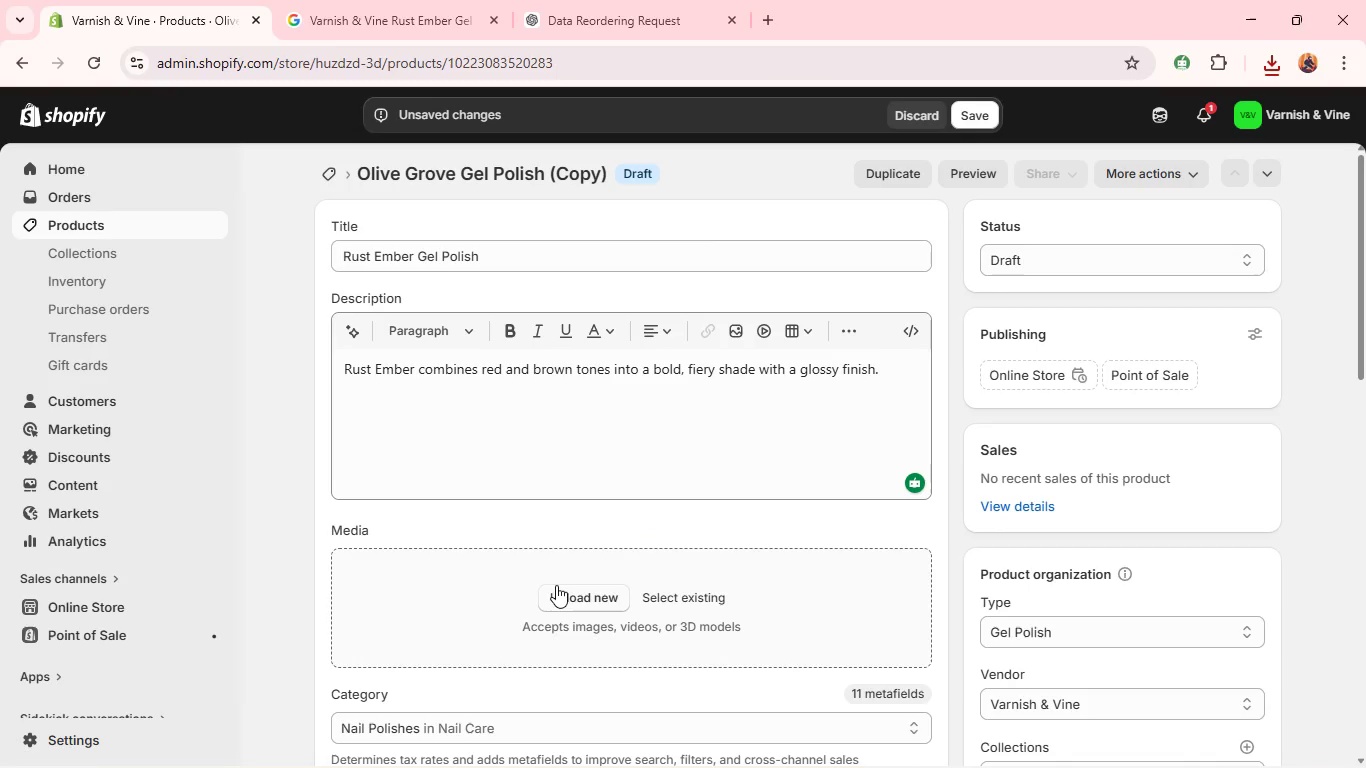 
left_click([294, 261])
 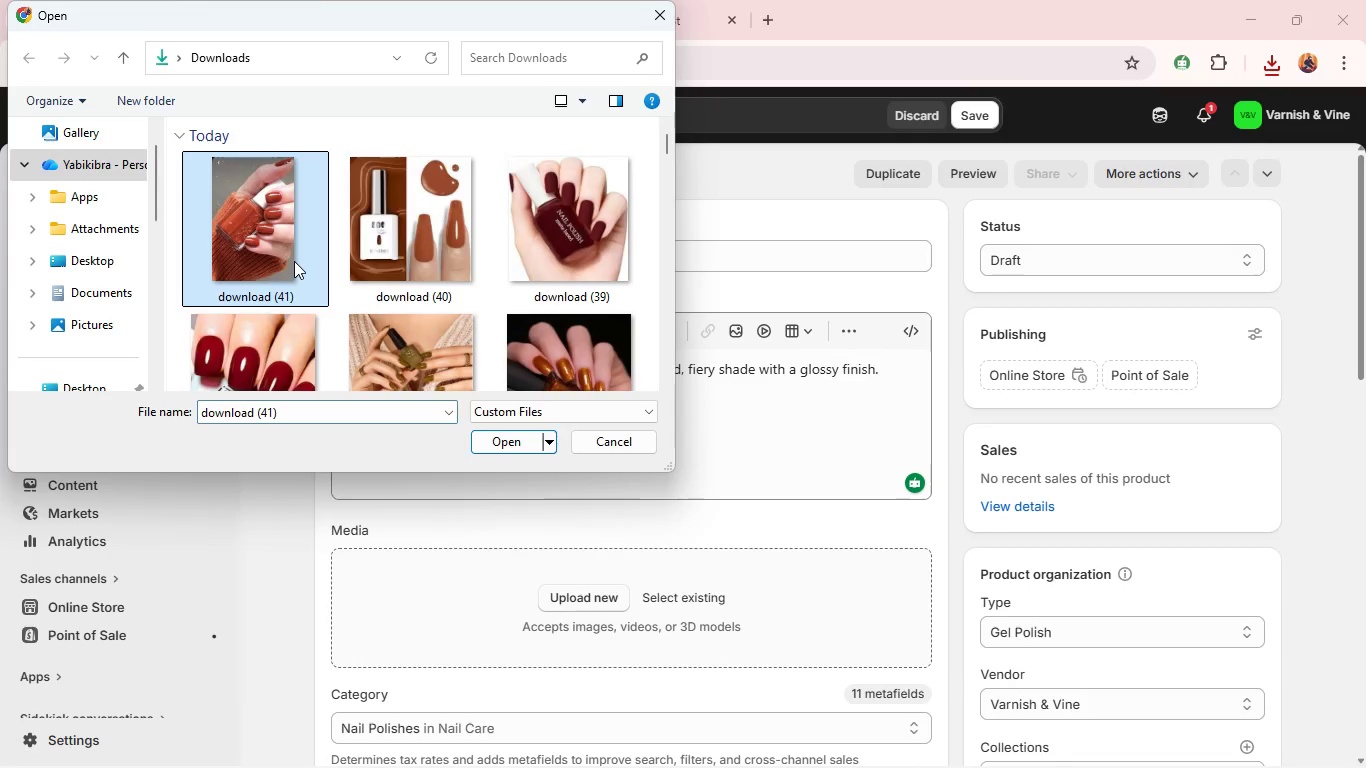 
key(Enter)
 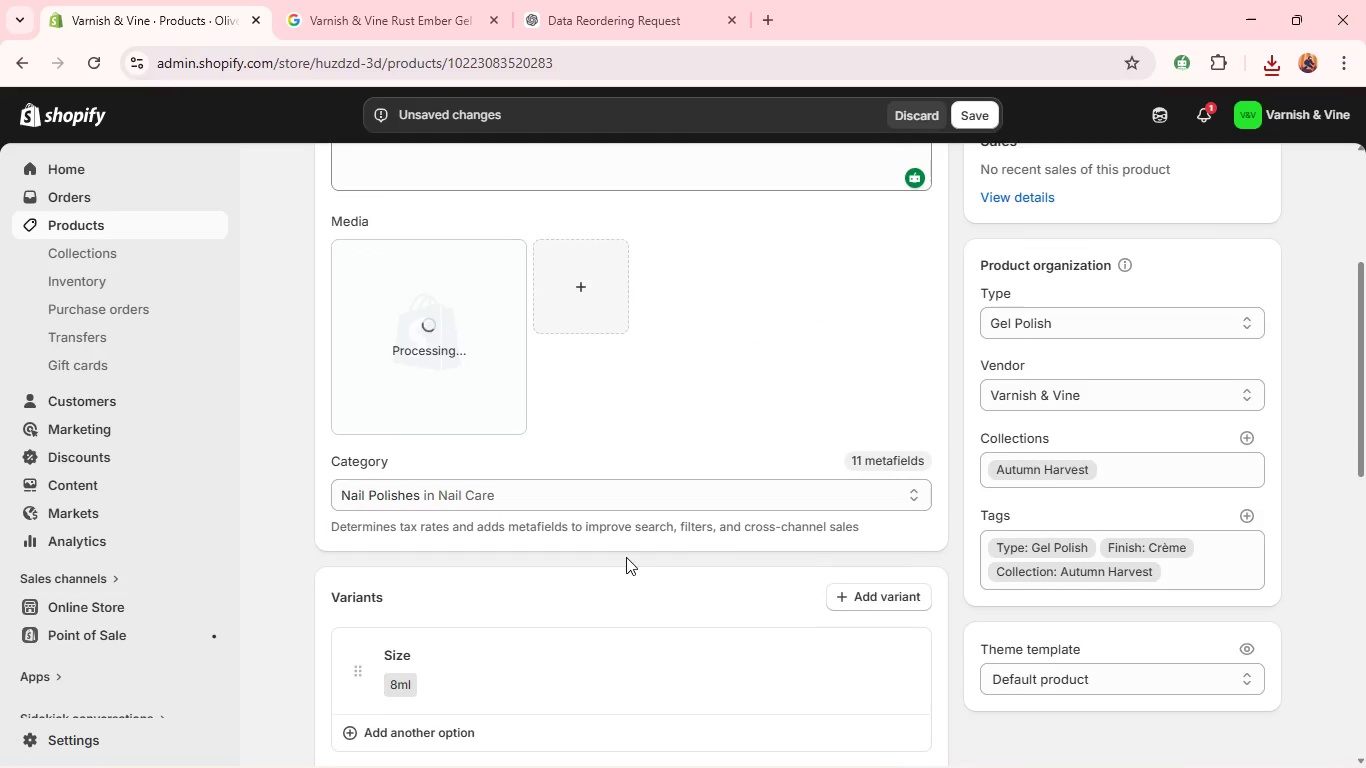 
wait(6.91)
 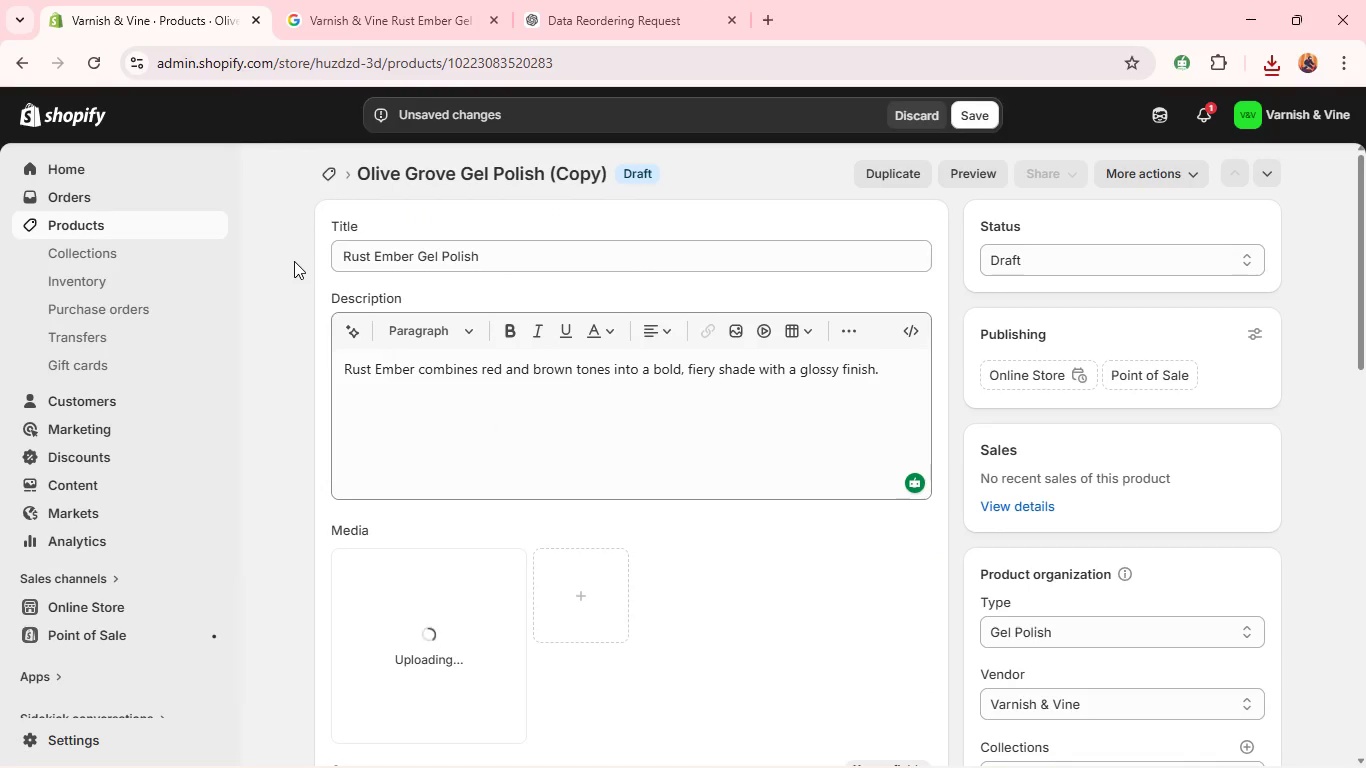 
left_click([430, 327])
 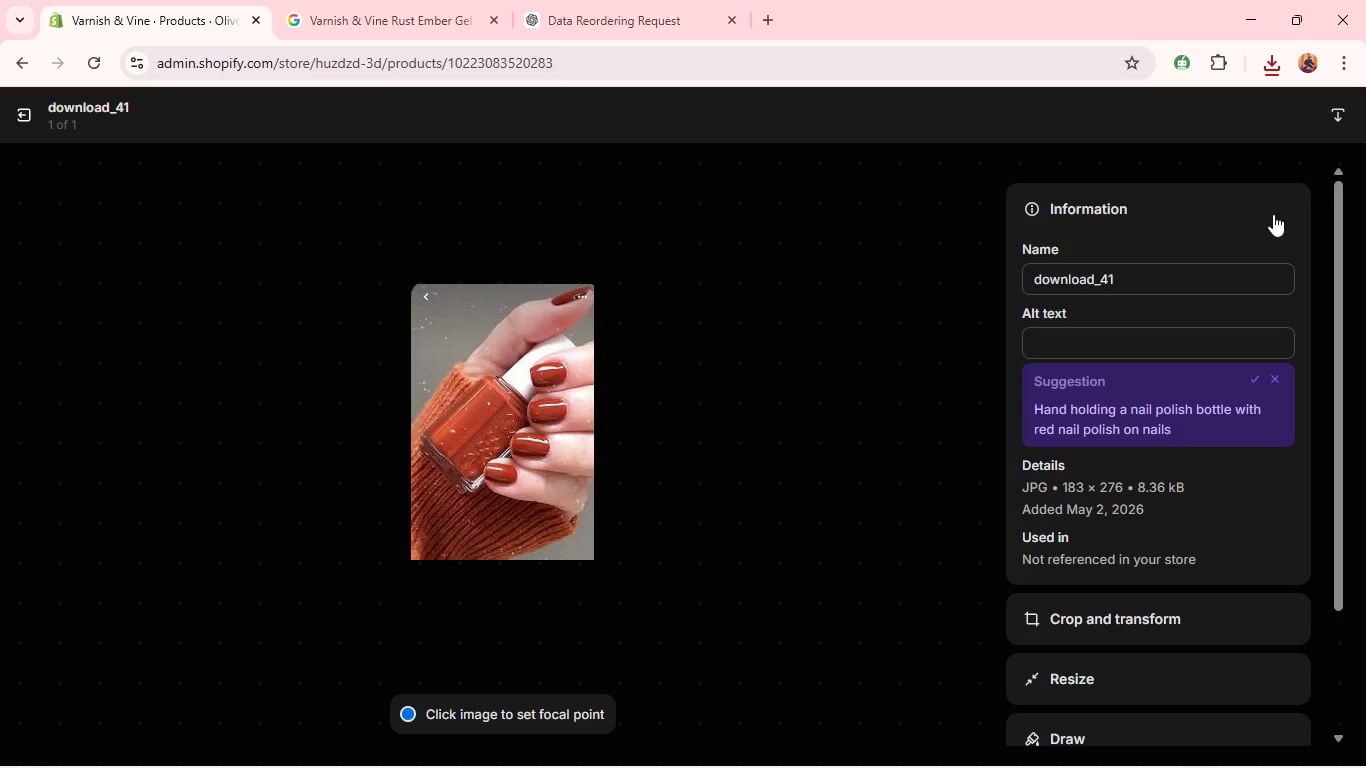 
left_click([1058, 336])
 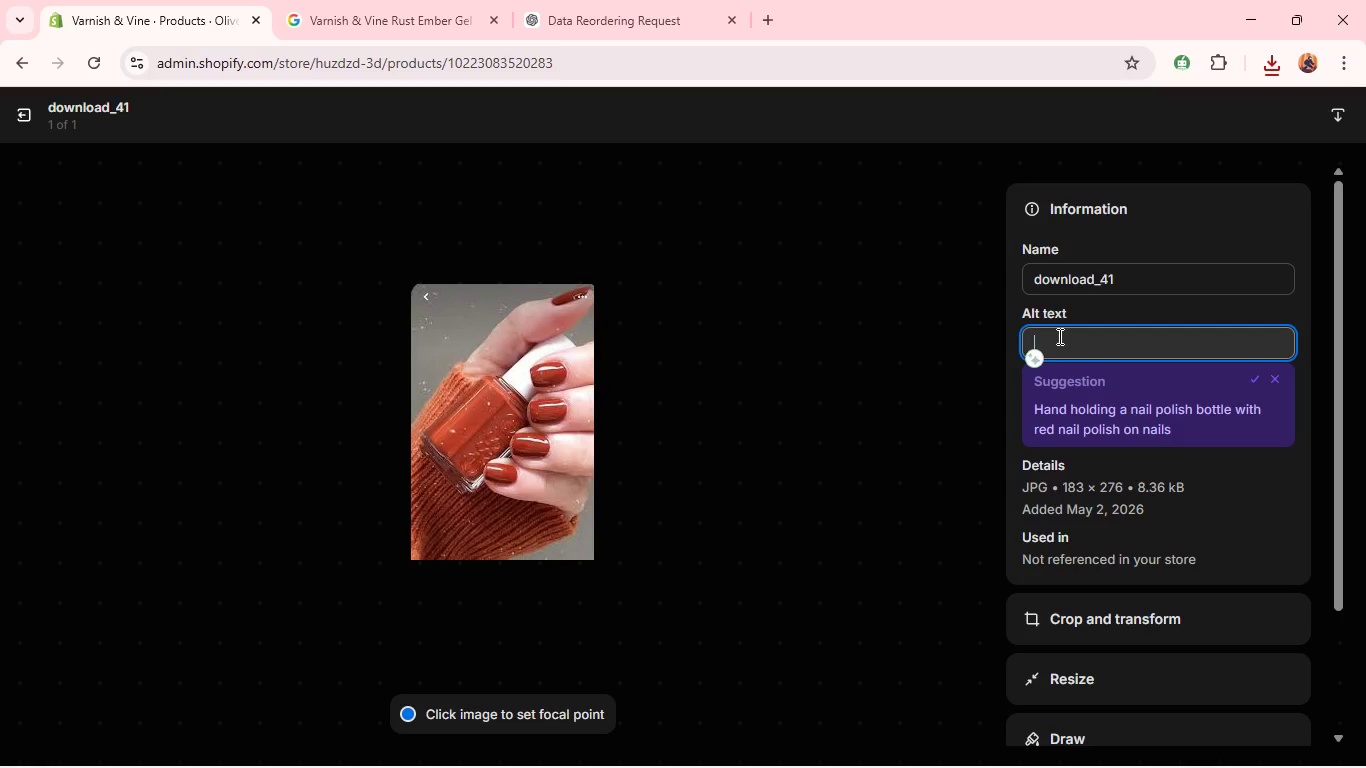 
type(Varnish & Vine r)
key(Backspace)
type(Rust EMber Gel Polish - rust red brown shade.)
key(Backspace)
 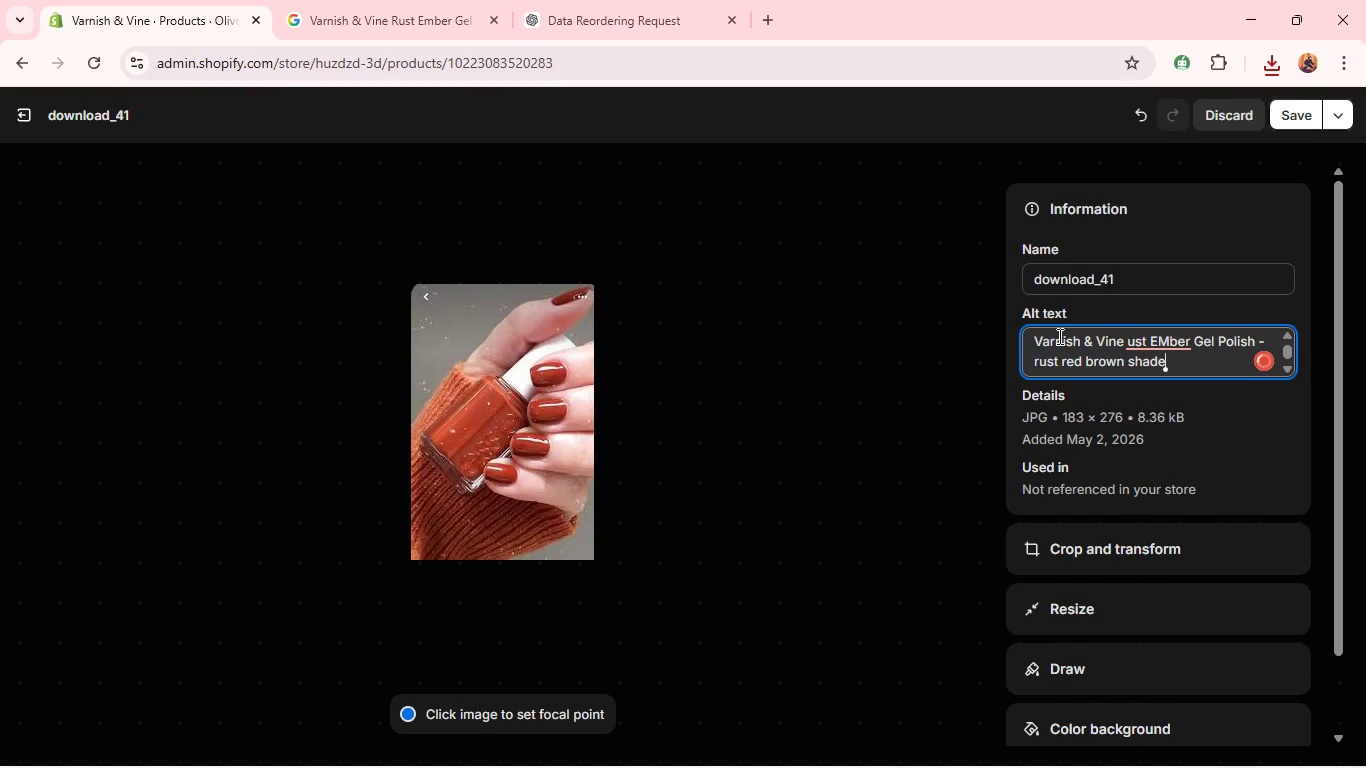 
left_click([1146, 388])
 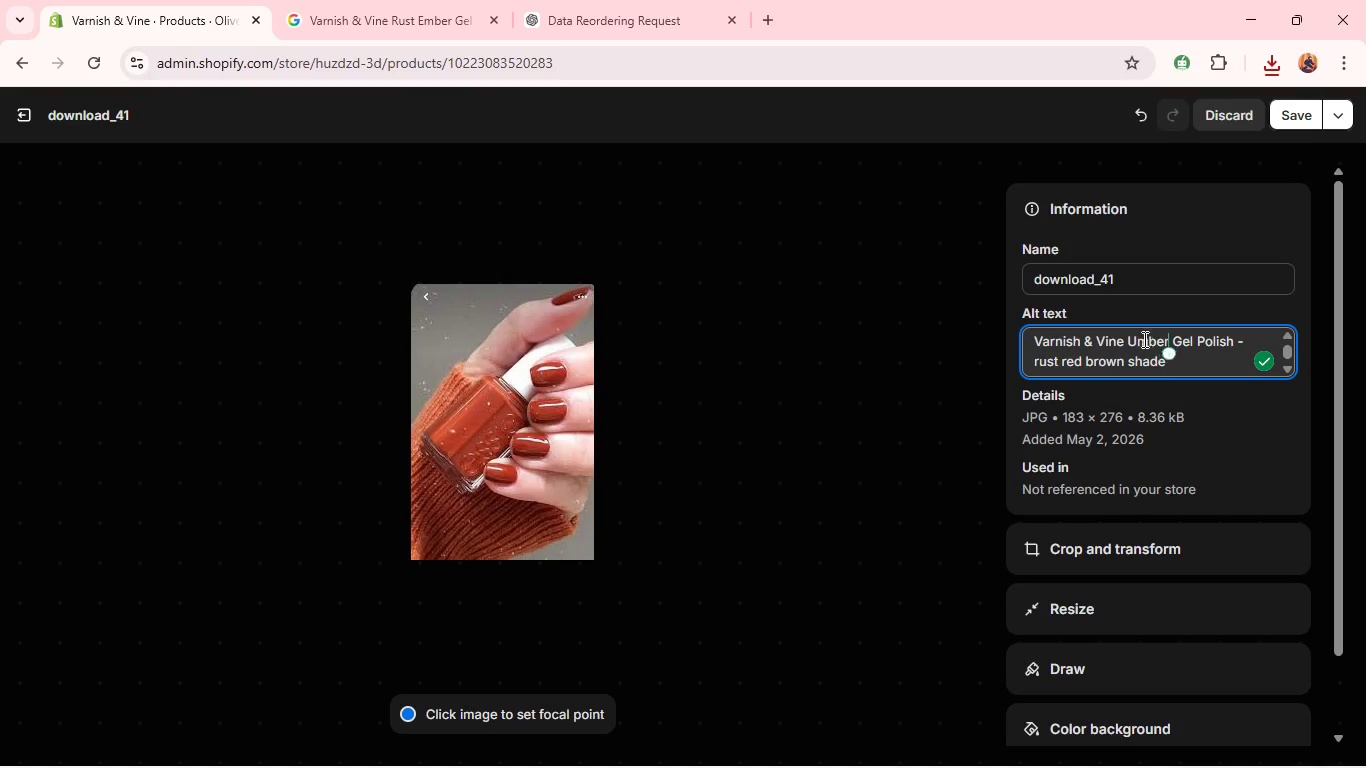 
double_click([1139, 341])
 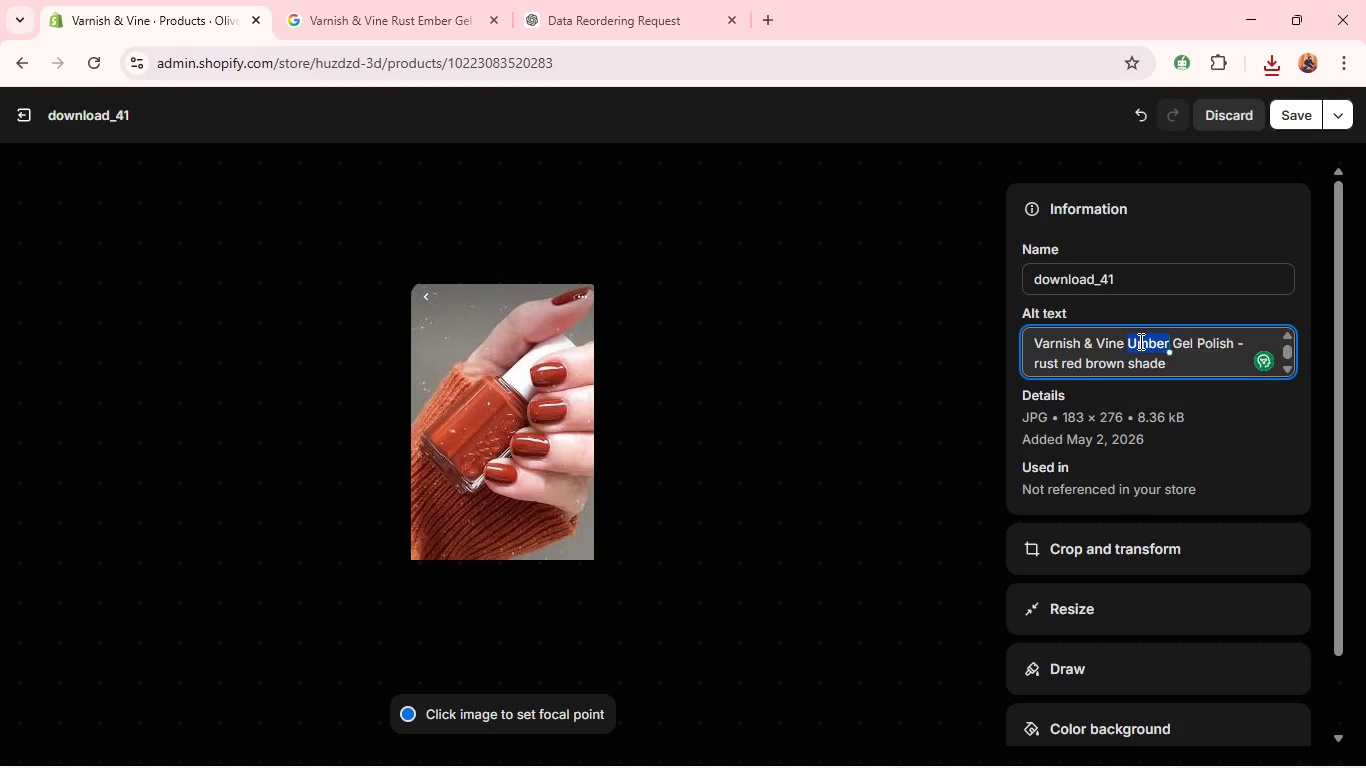 
type(Rust Ember)
 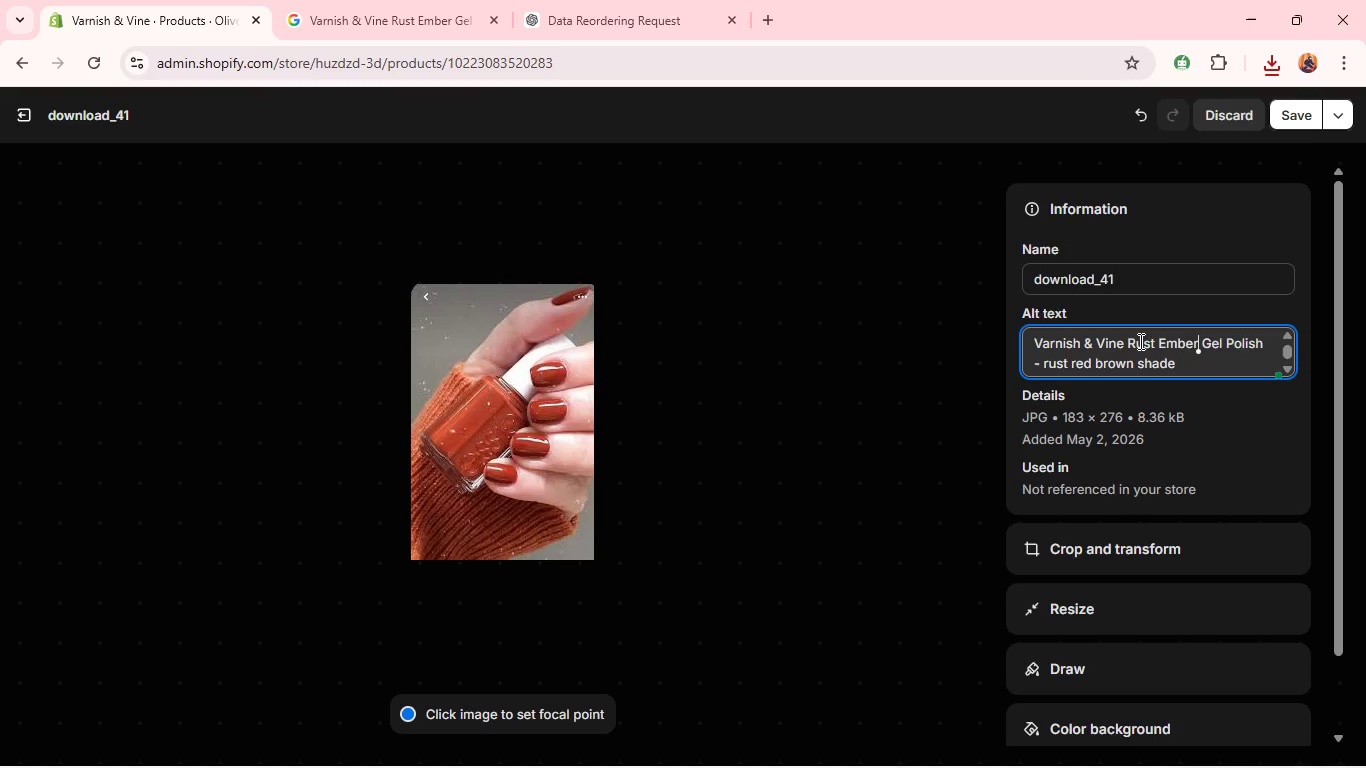 
left_click([1131, 540])
 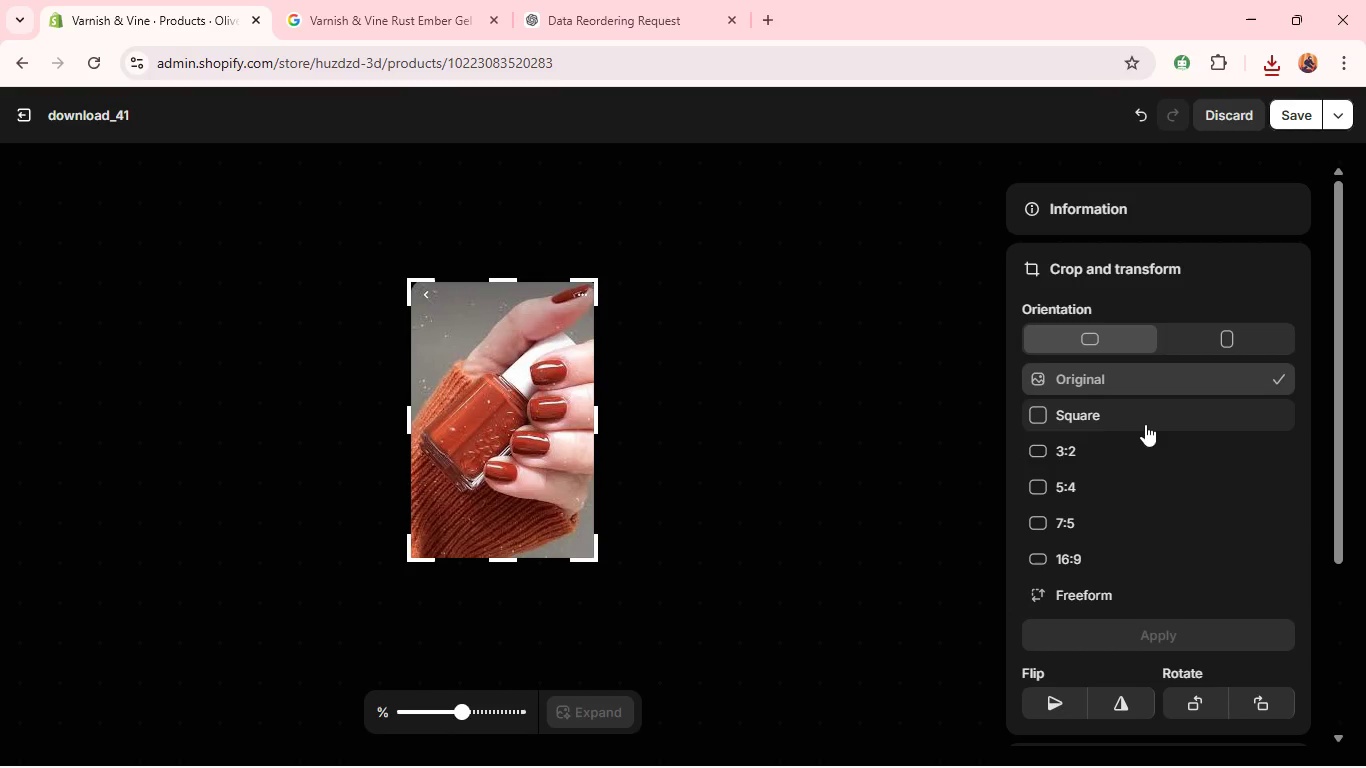 
left_click([1146, 435])
 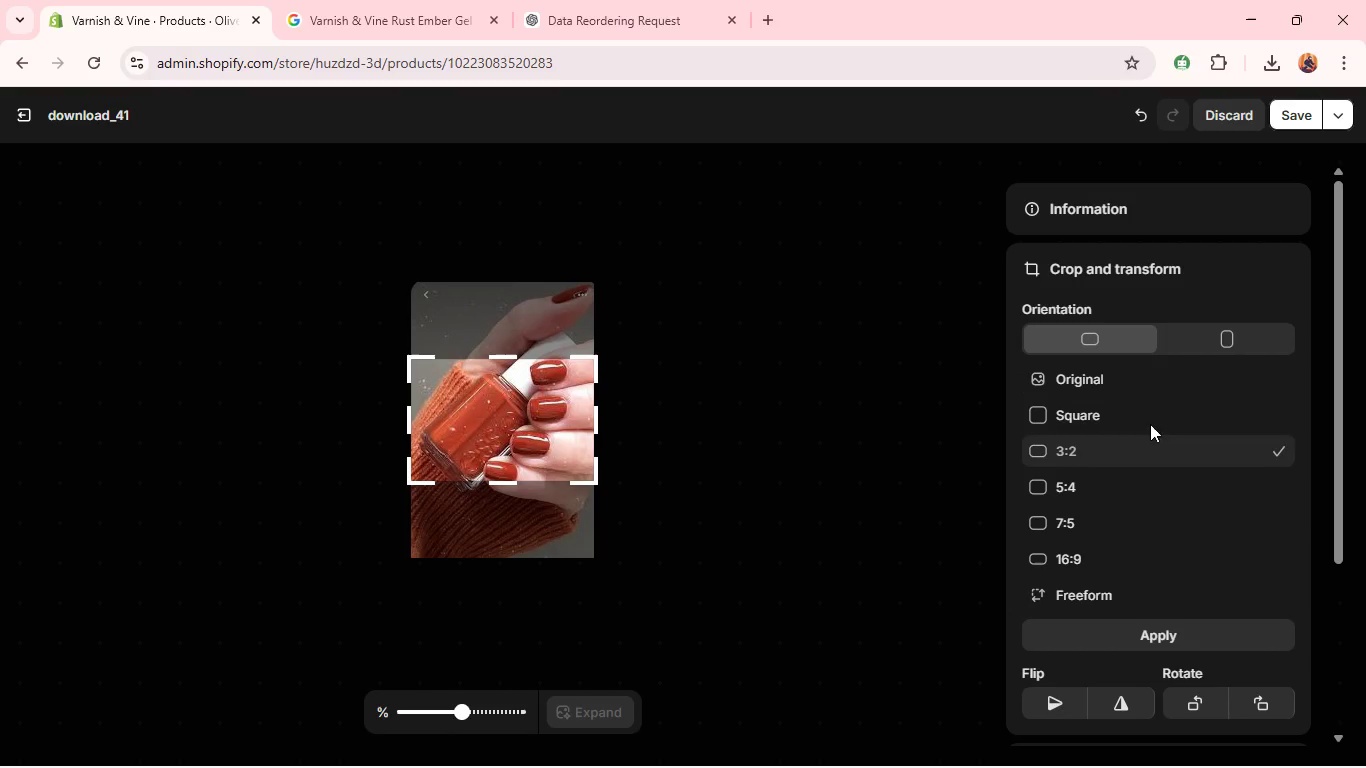 
left_click([1154, 414])
 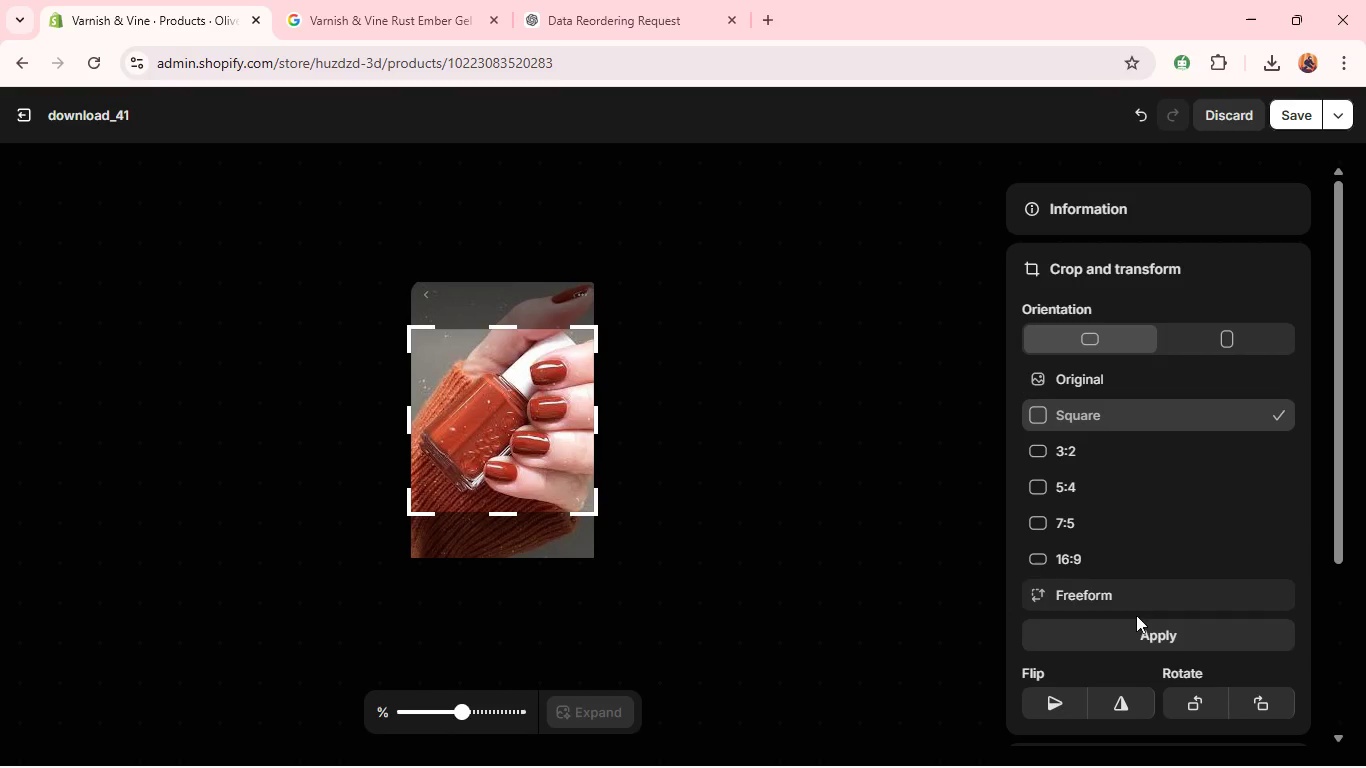 
left_click([1128, 635])
 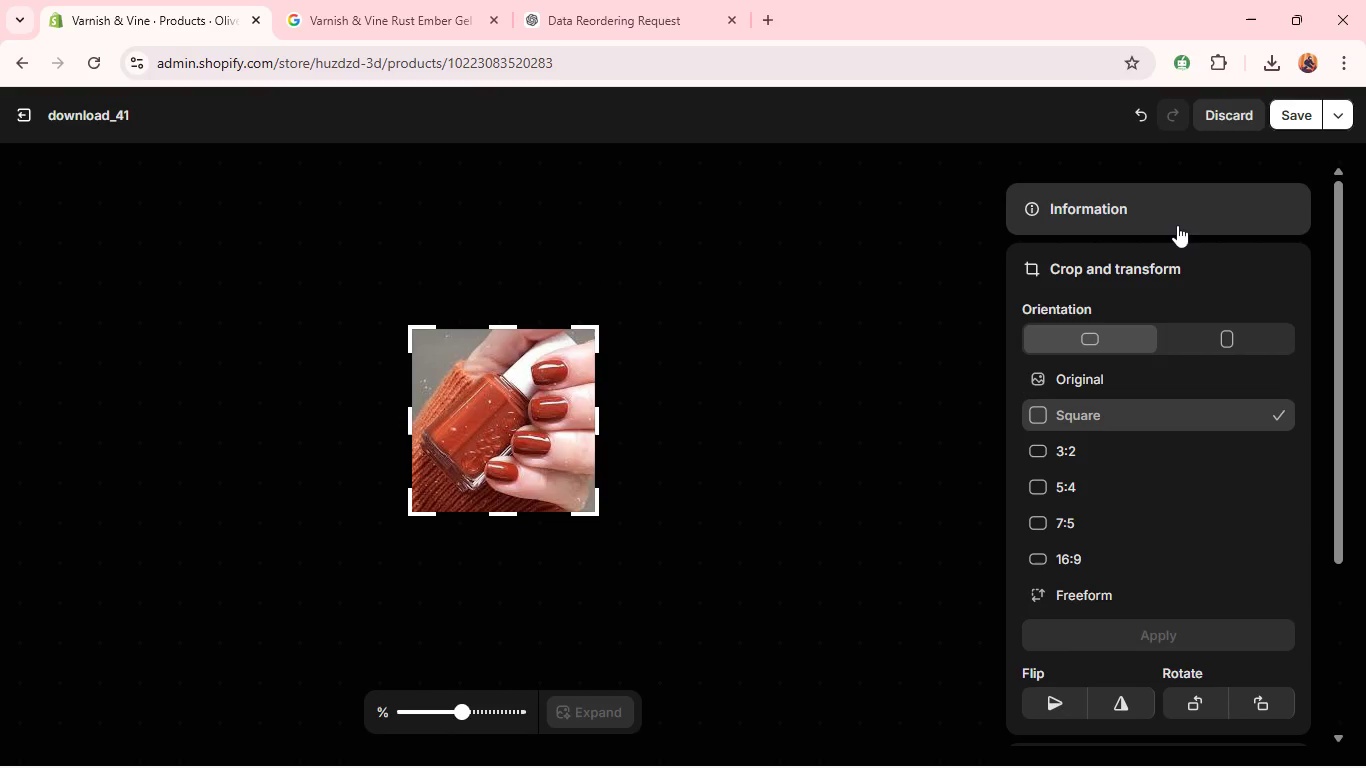 
left_click([1175, 222])
 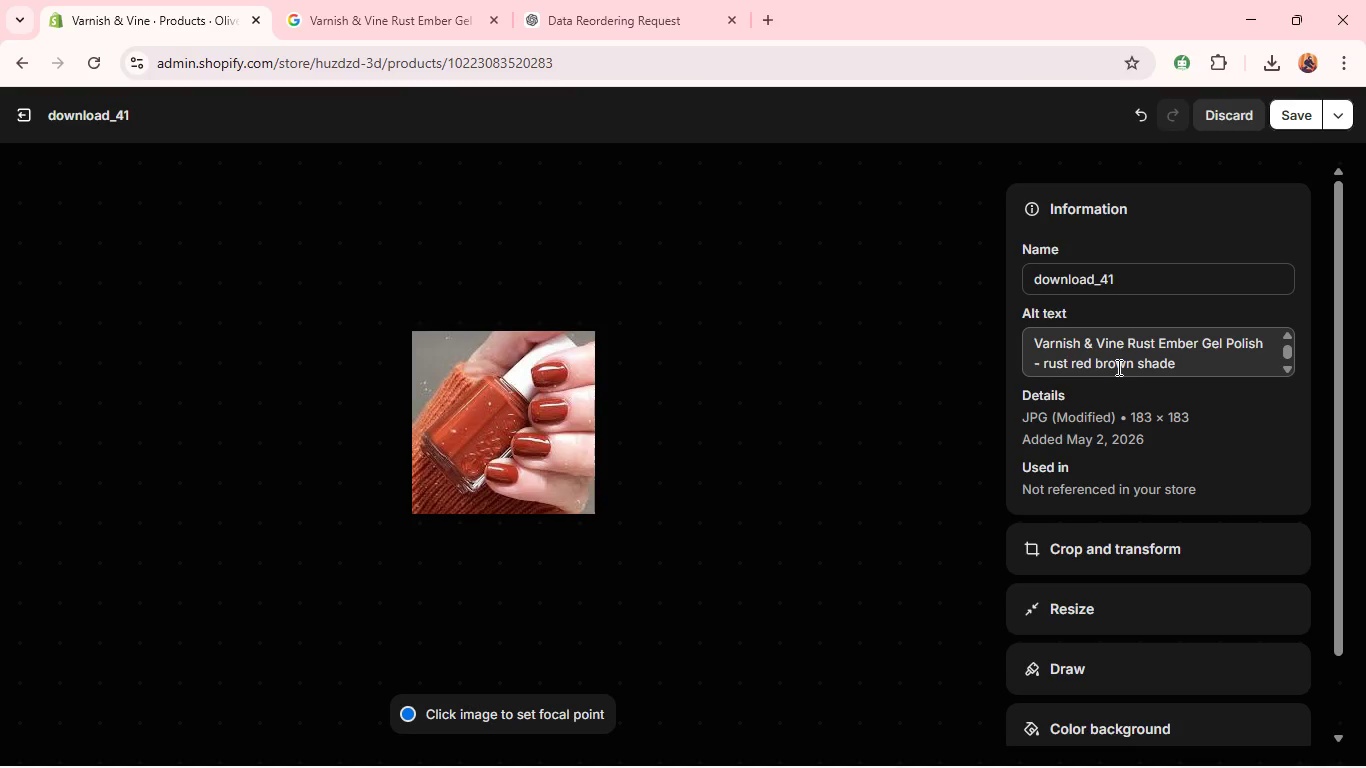 
double_click([1117, 367])
 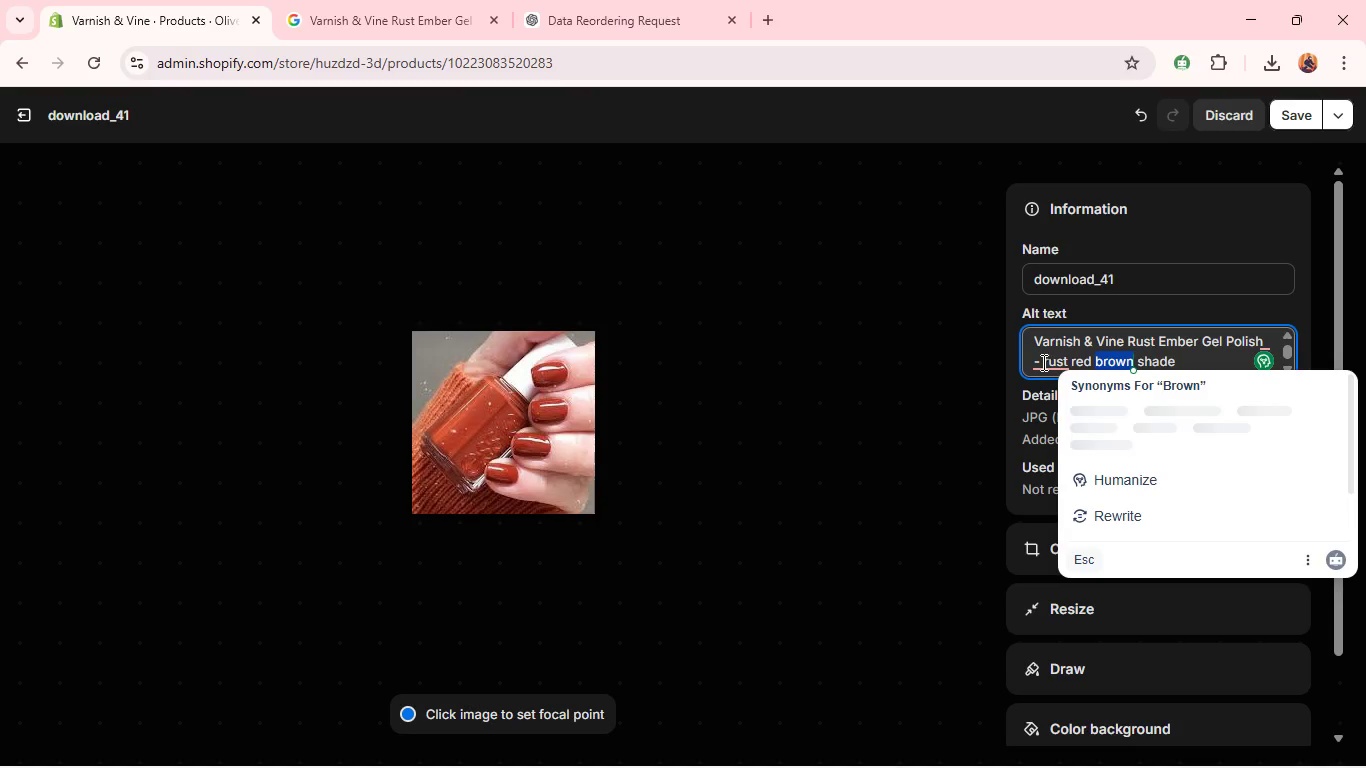 
left_click([1038, 361])
 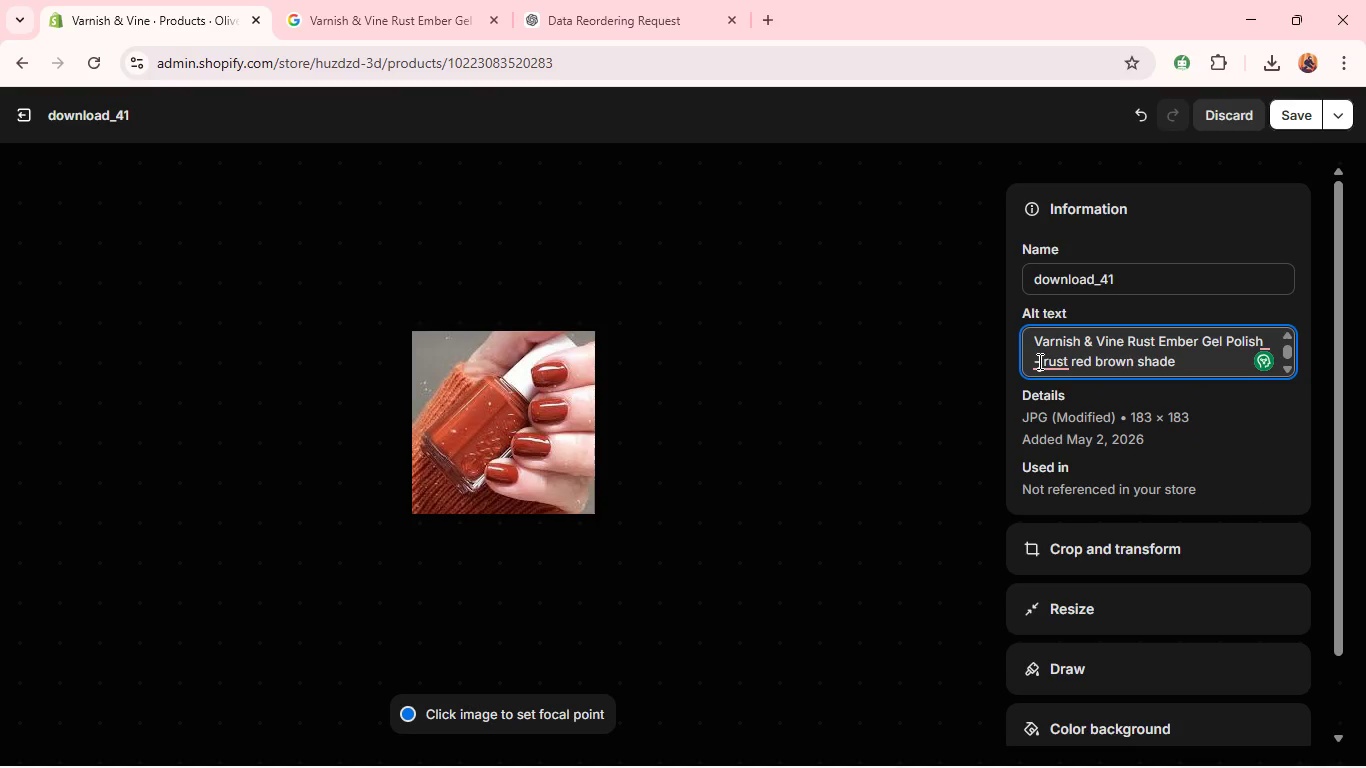 
mouse_move([1049, 404])
 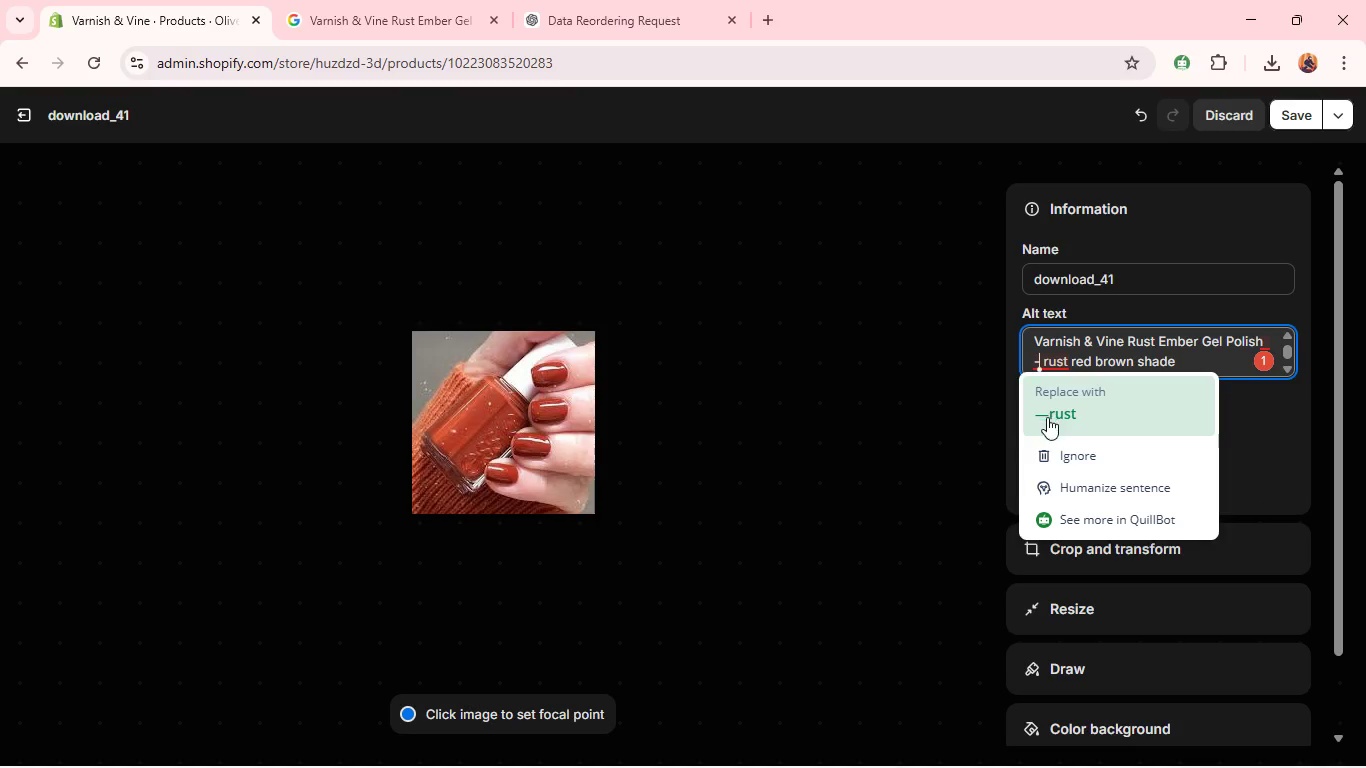 
left_click([1047, 417])
 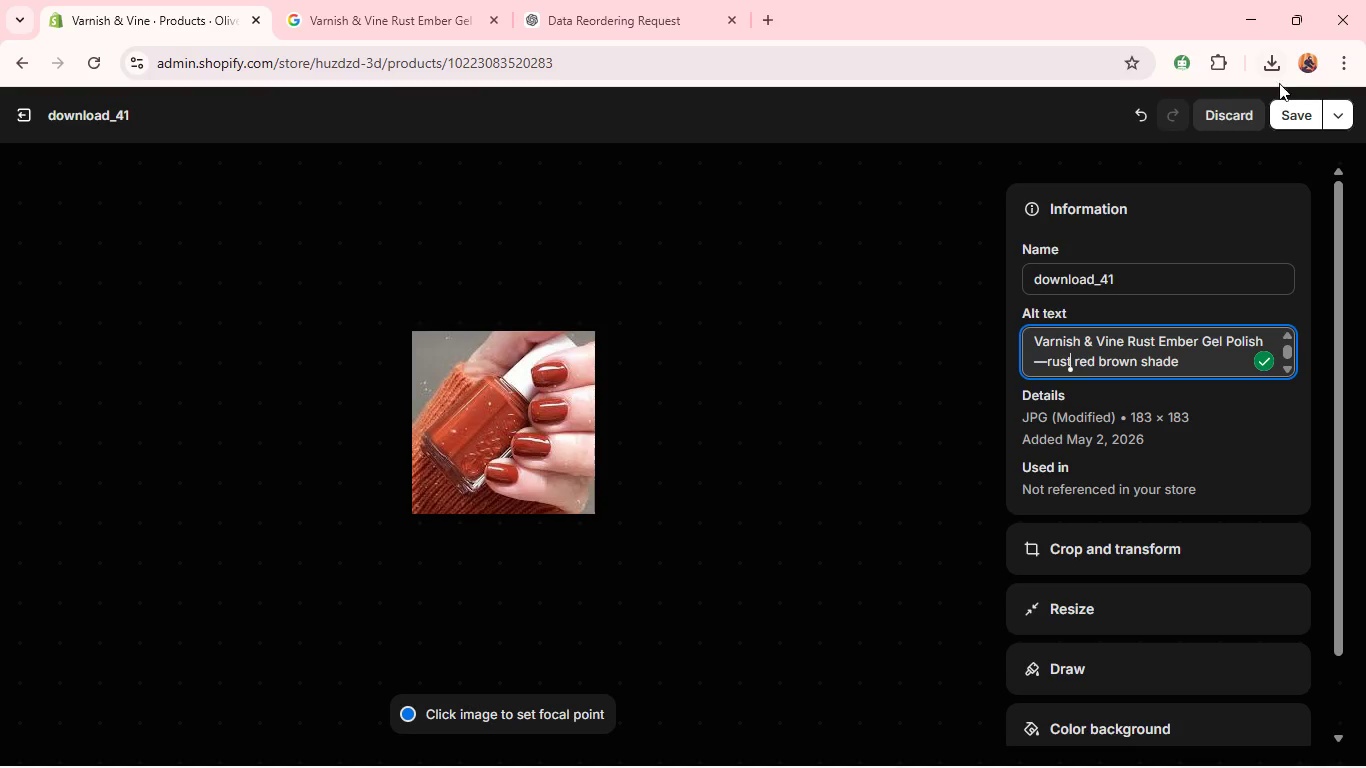 
left_click([1290, 119])
 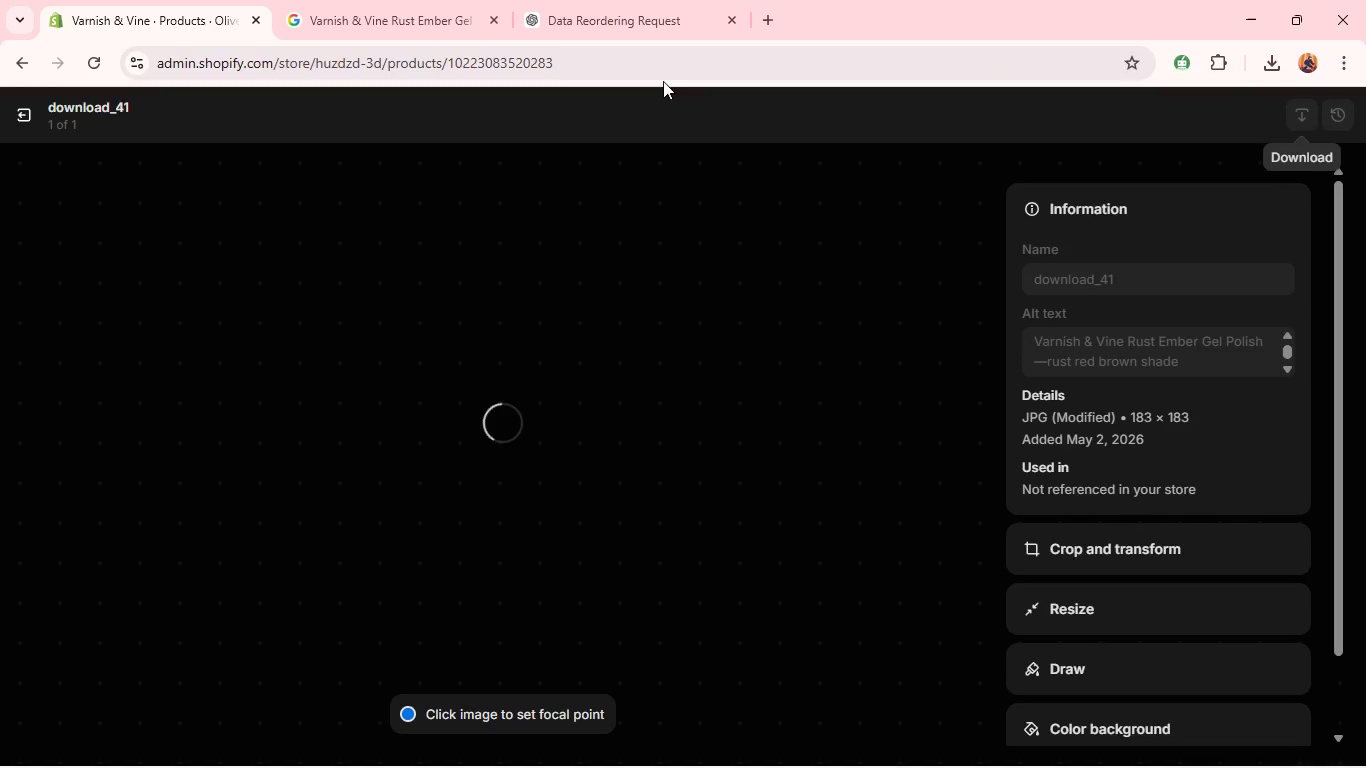 
wait(12.31)
 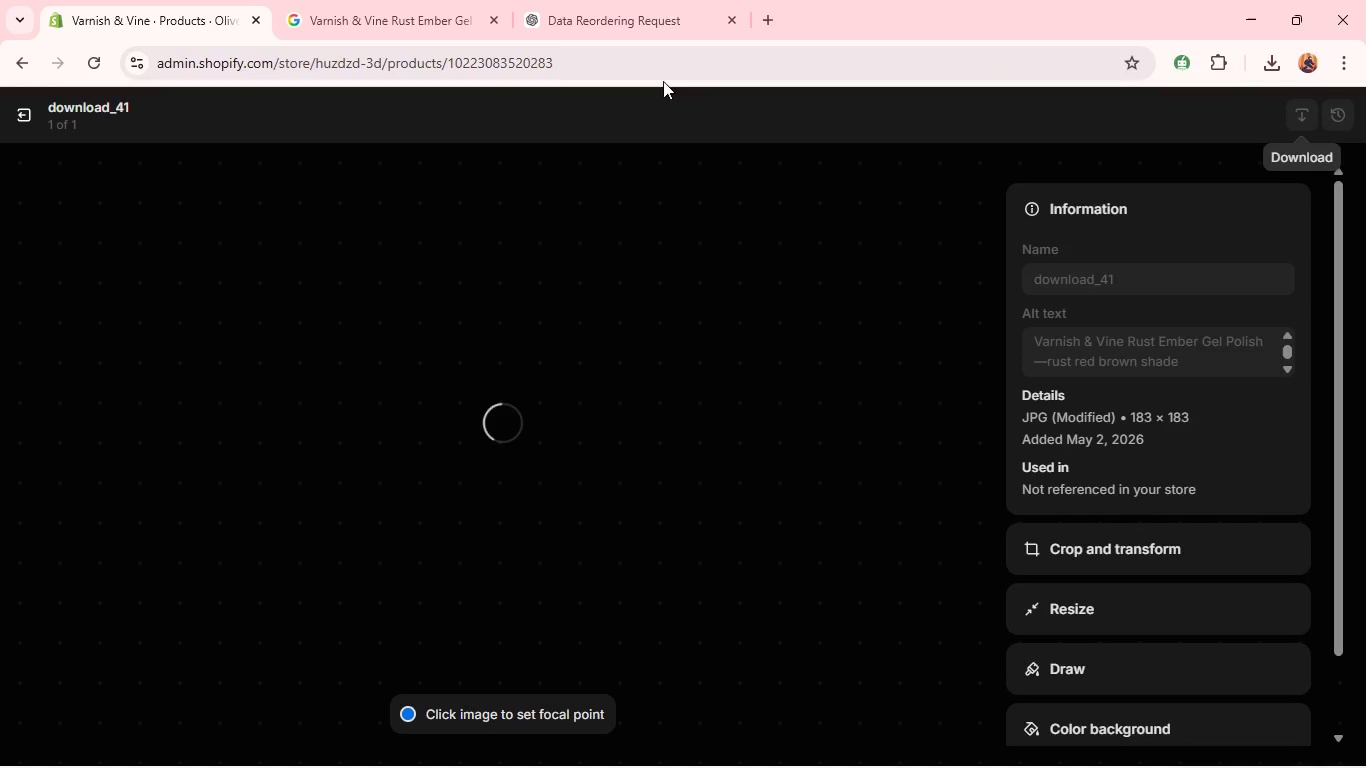 
left_click([37, 120])
 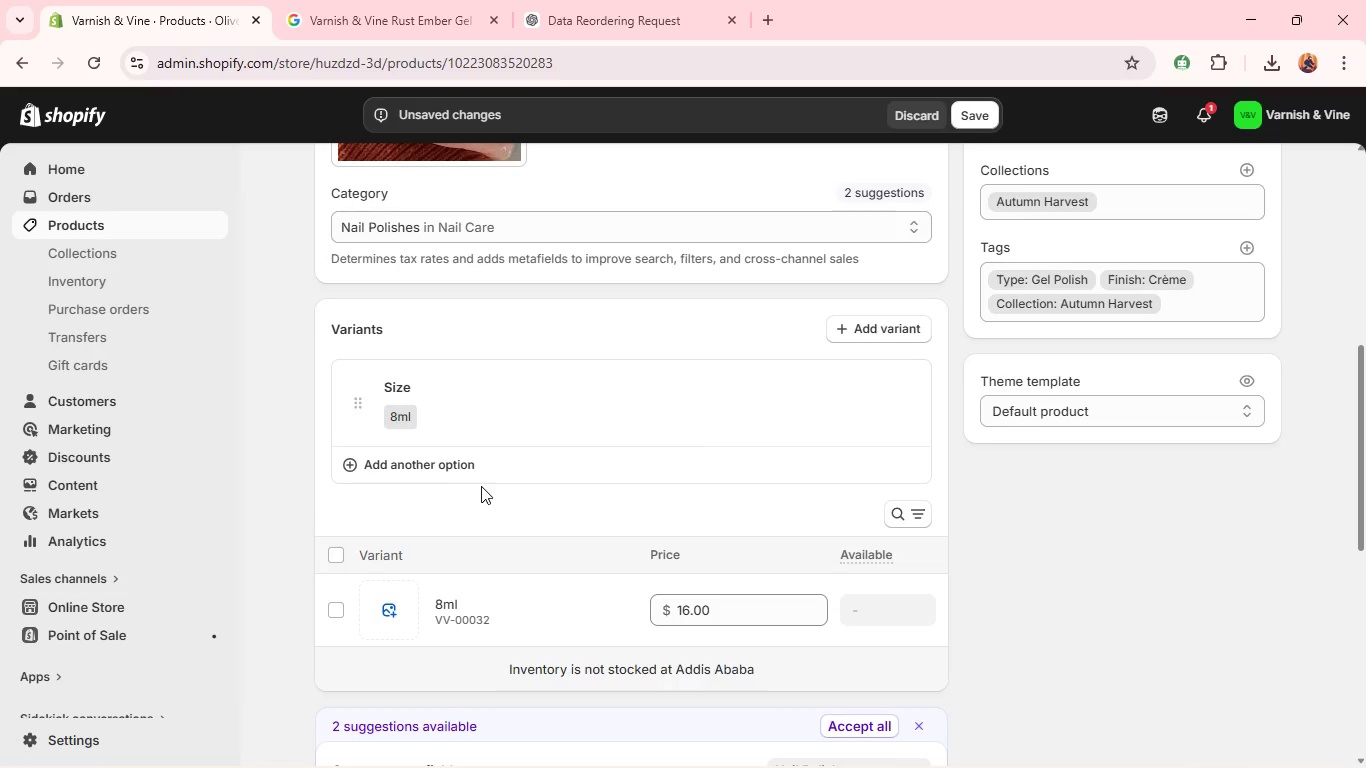 
left_click([392, 408])
 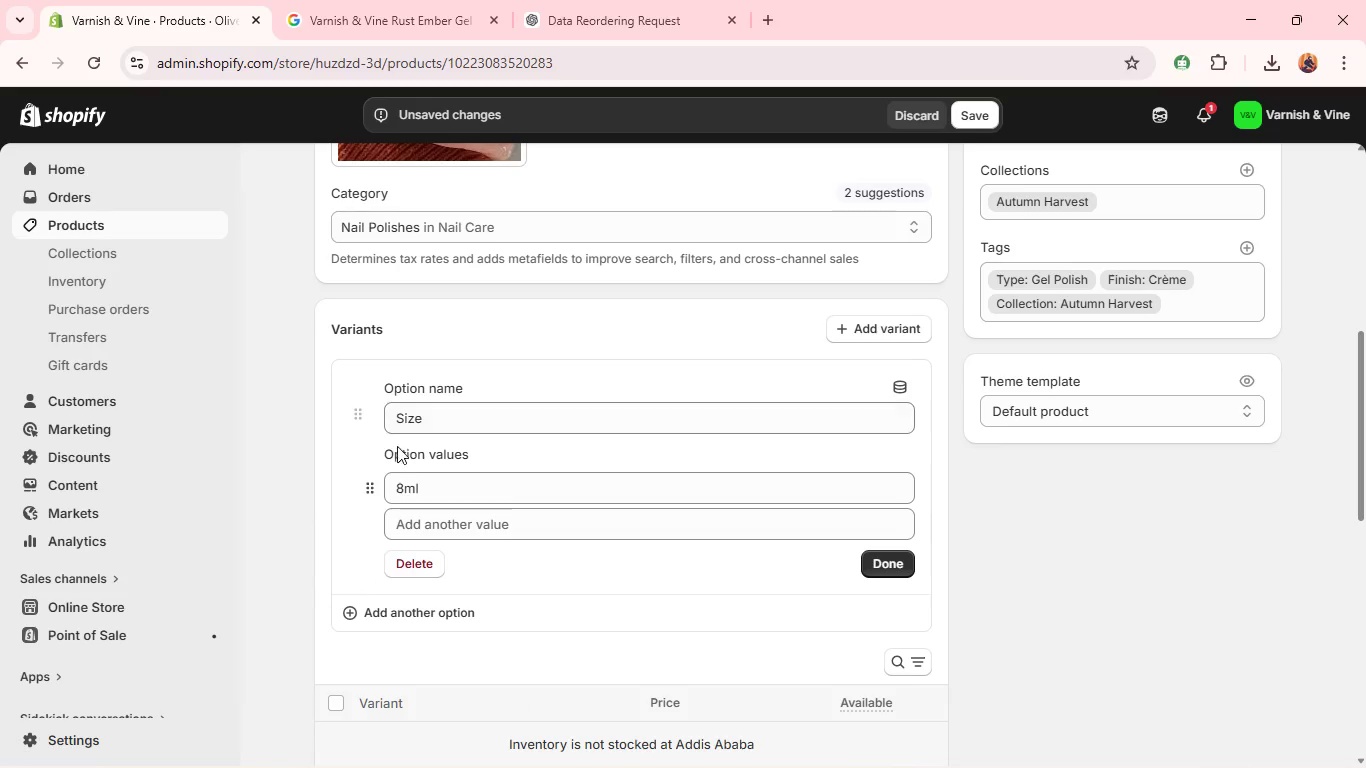 
left_click([407, 475])
 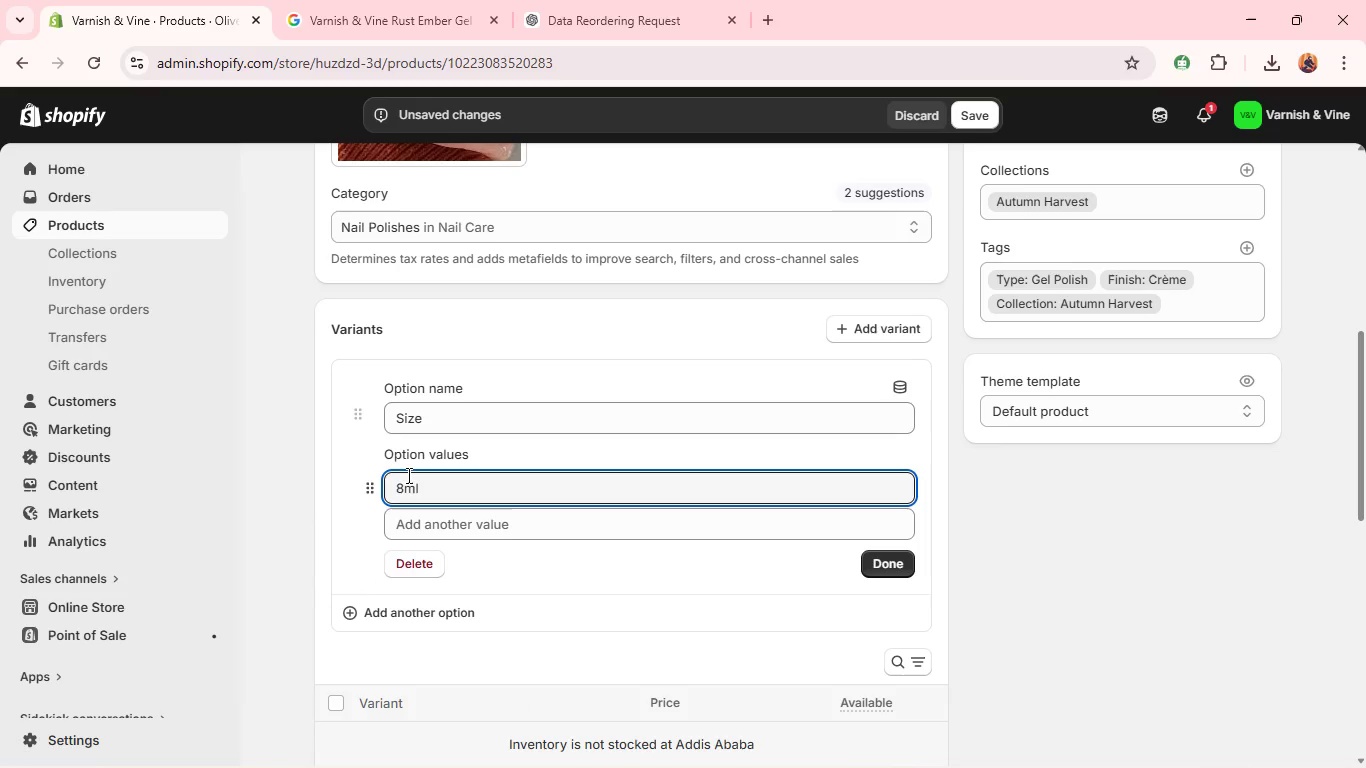 
key(Backspace)
type(15)
 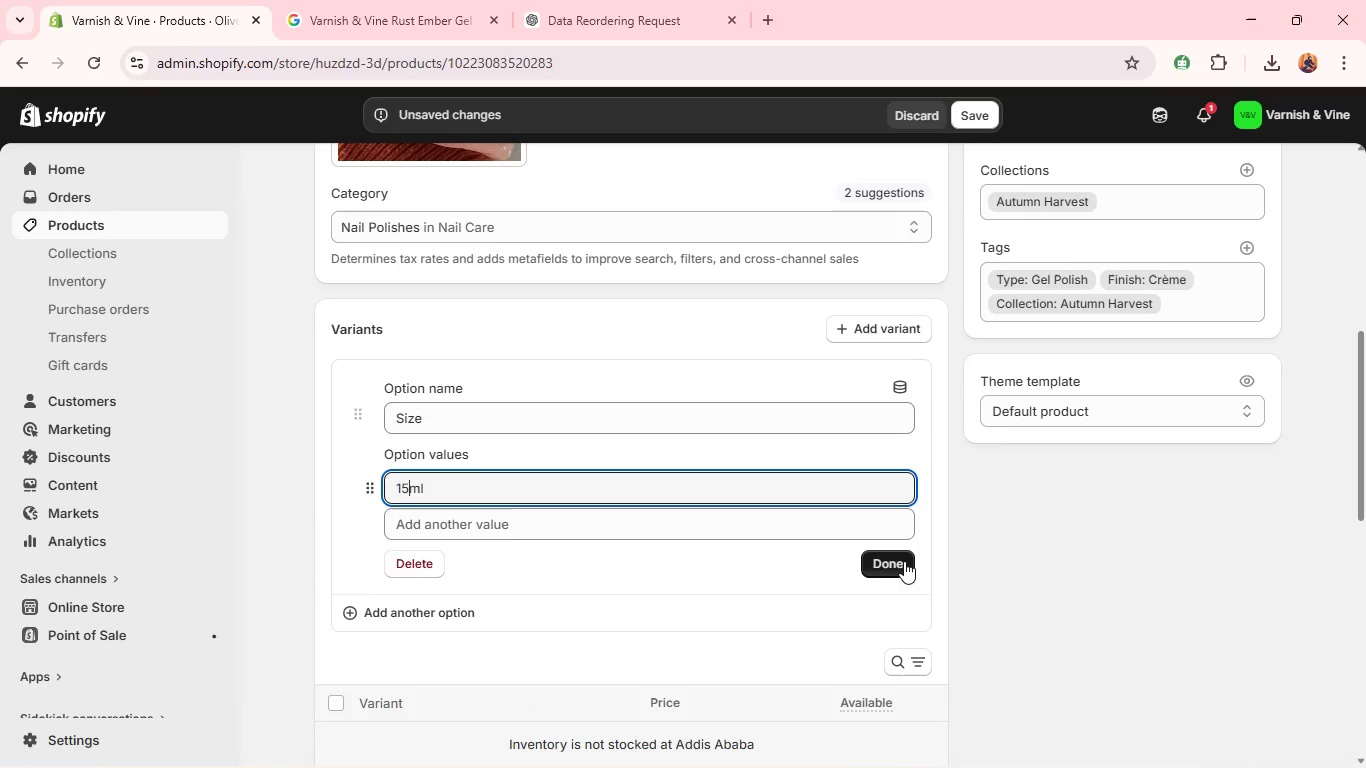 
left_click([883, 560])
 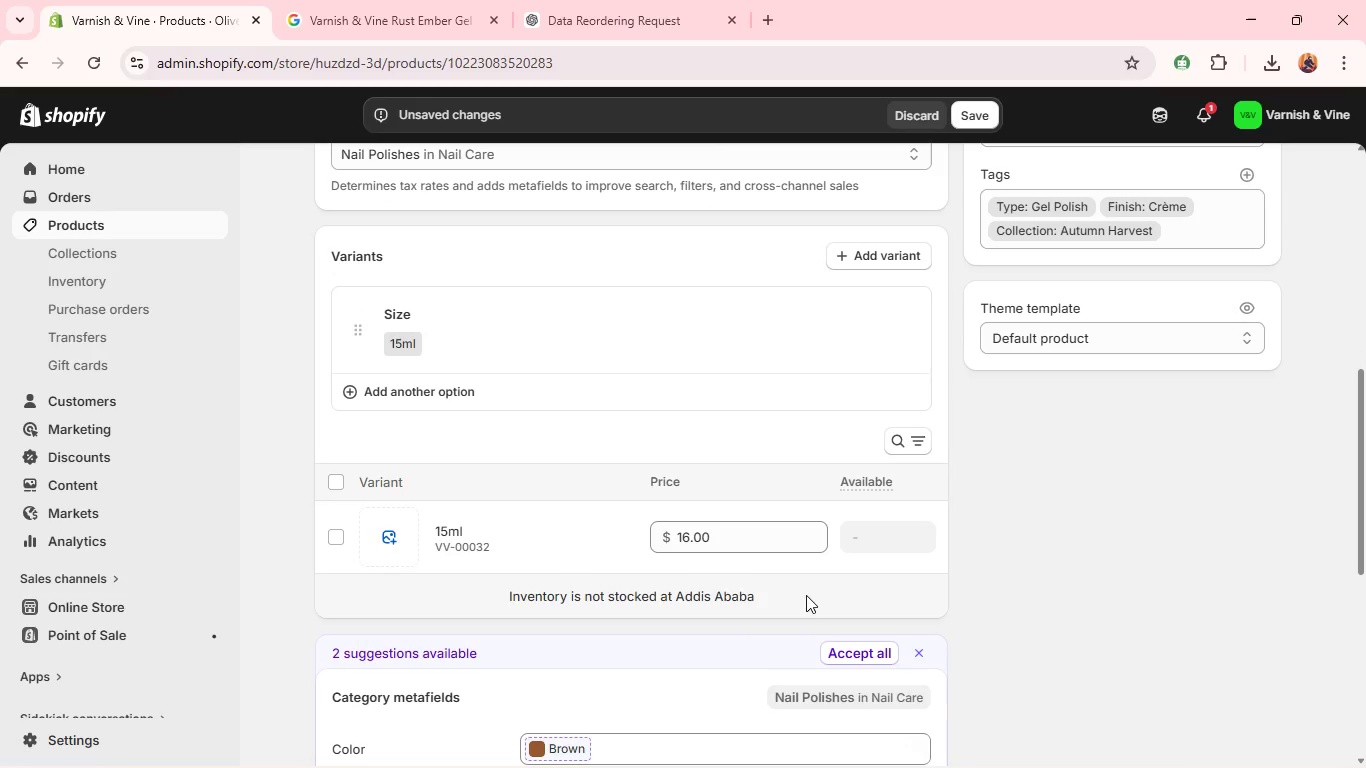 
double_click([713, 548])
 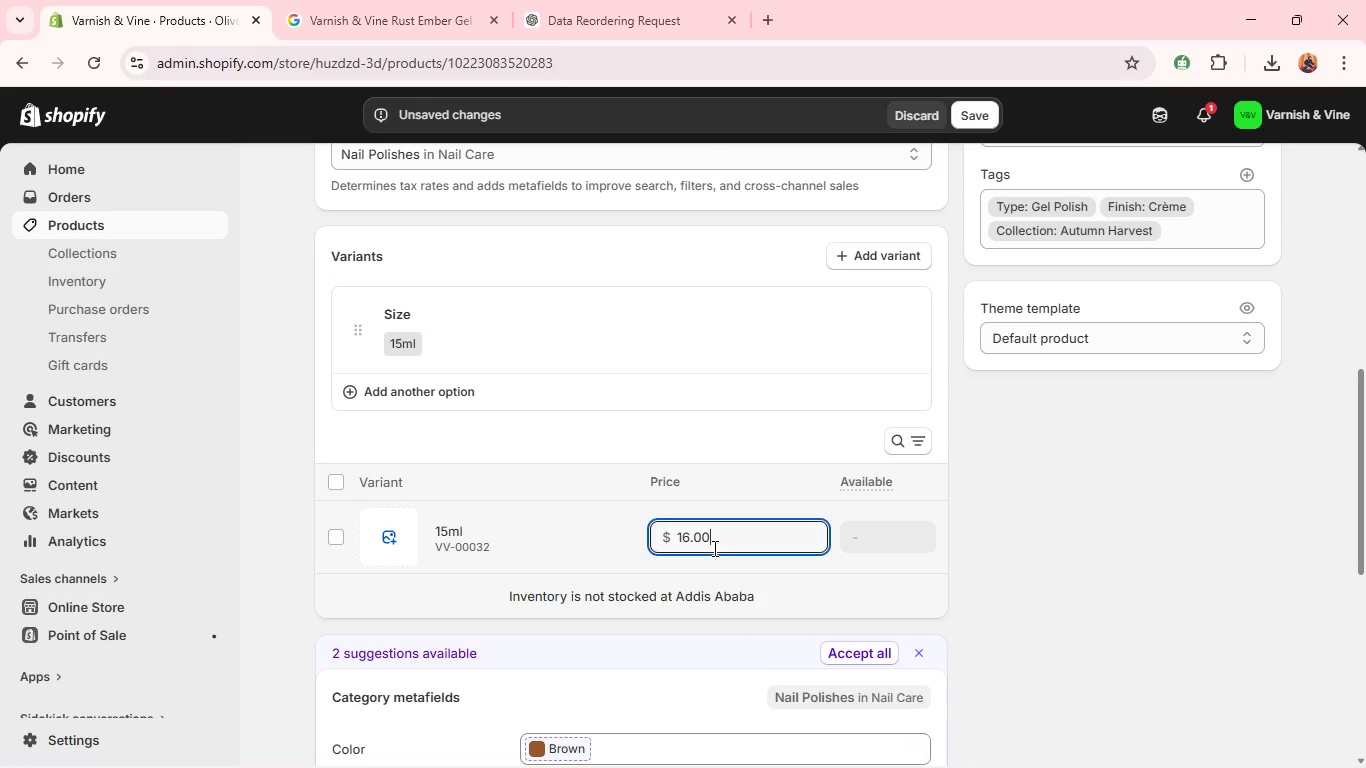 
triple_click([713, 548])
 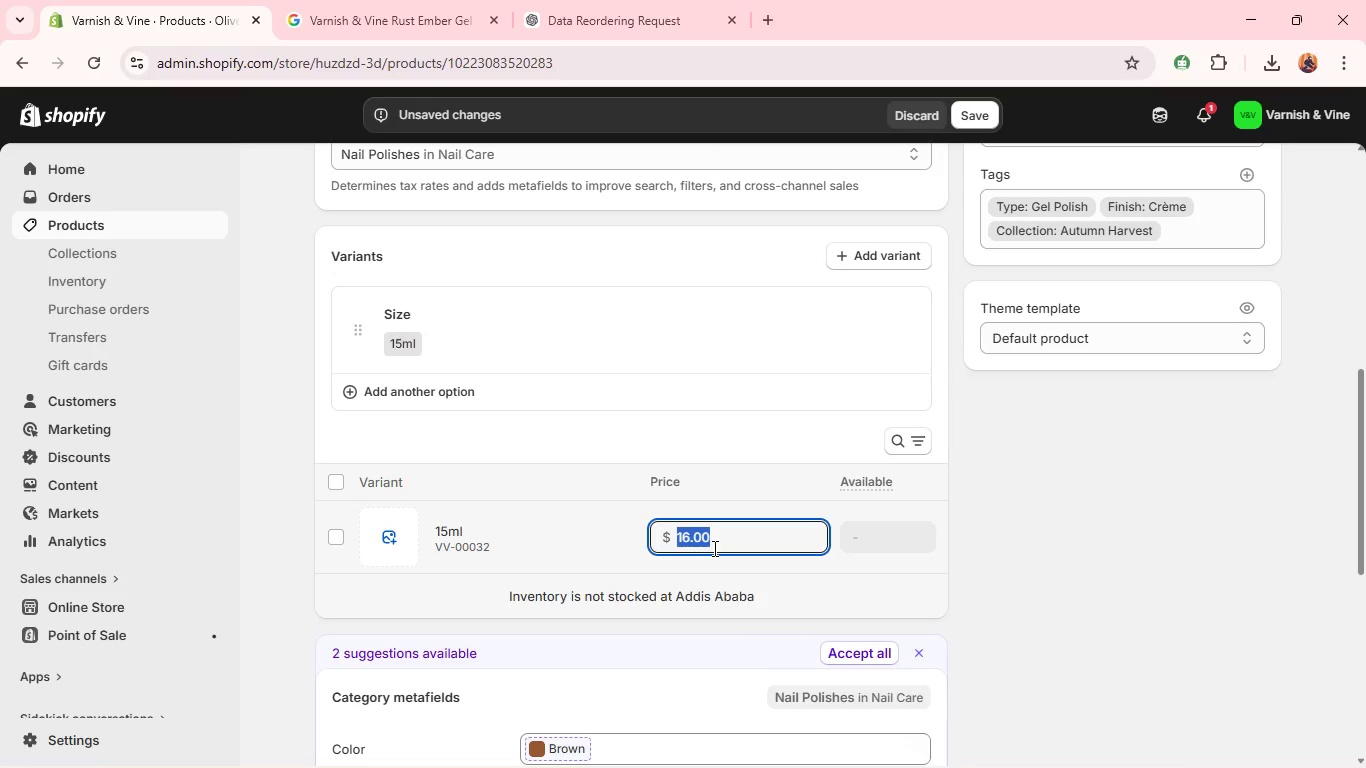 
type(28)
 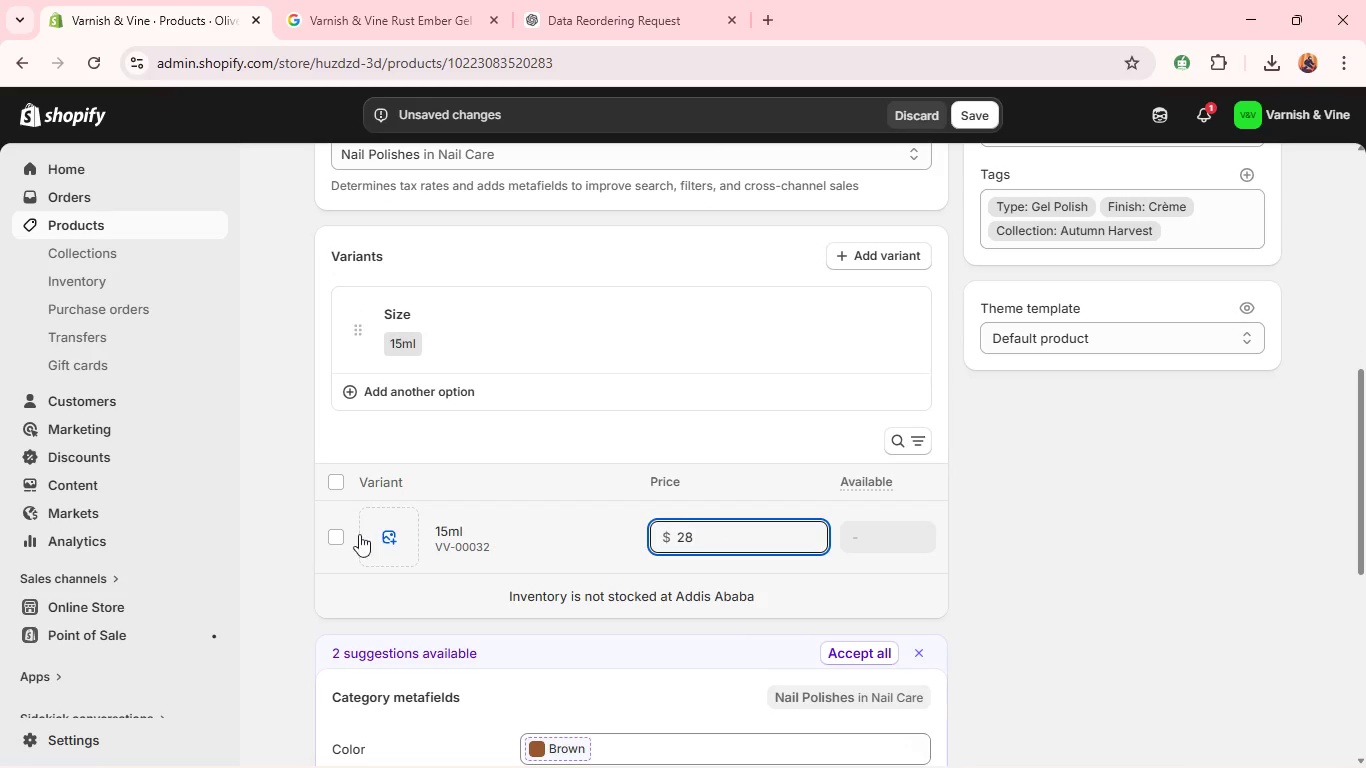 
left_click([340, 534])
 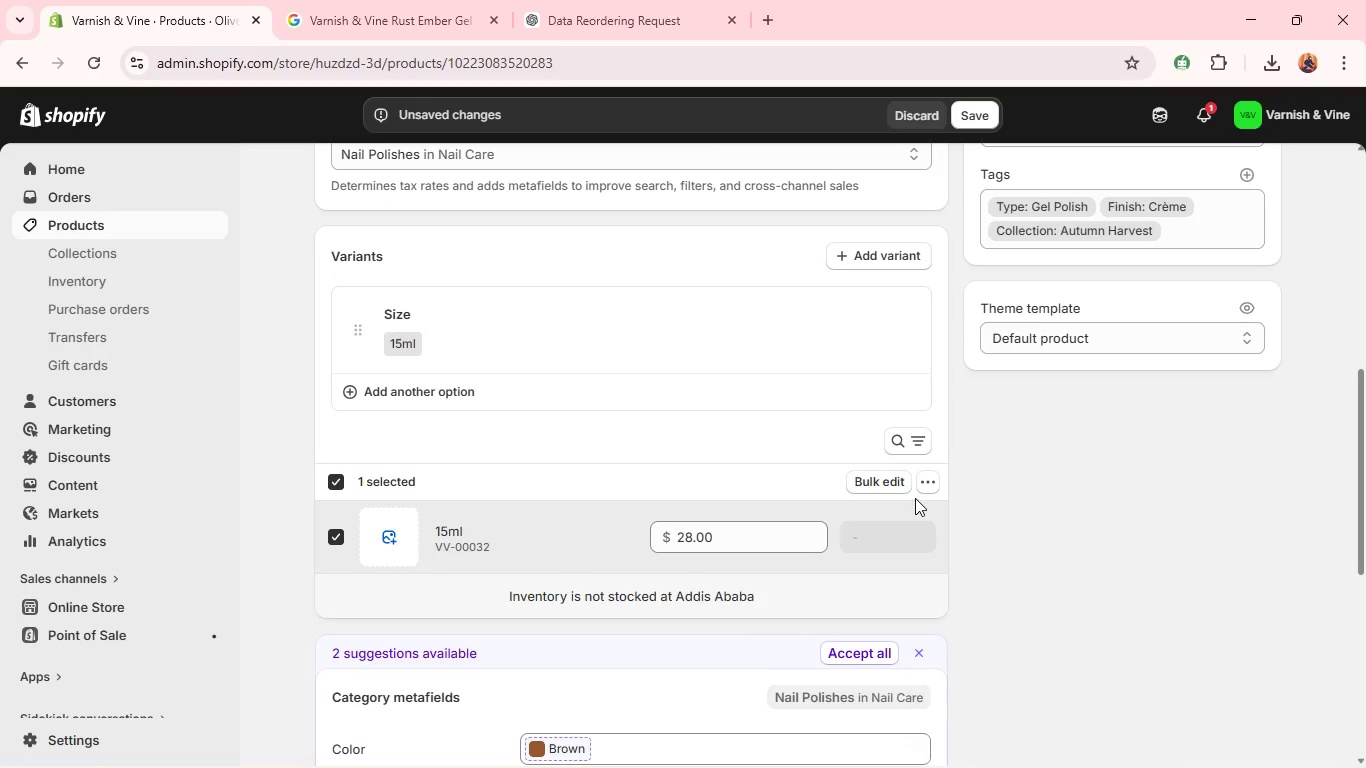 
left_click([926, 492])
 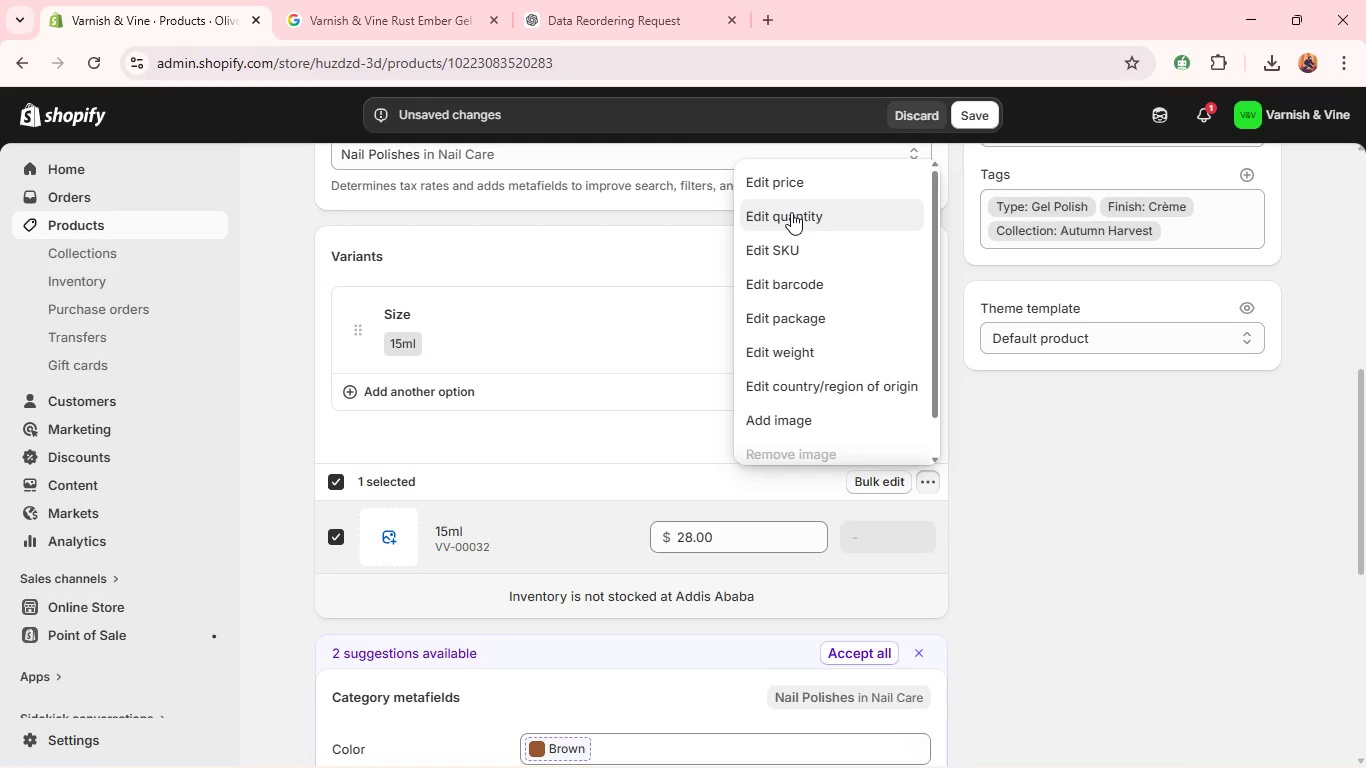 
left_click([789, 236])
 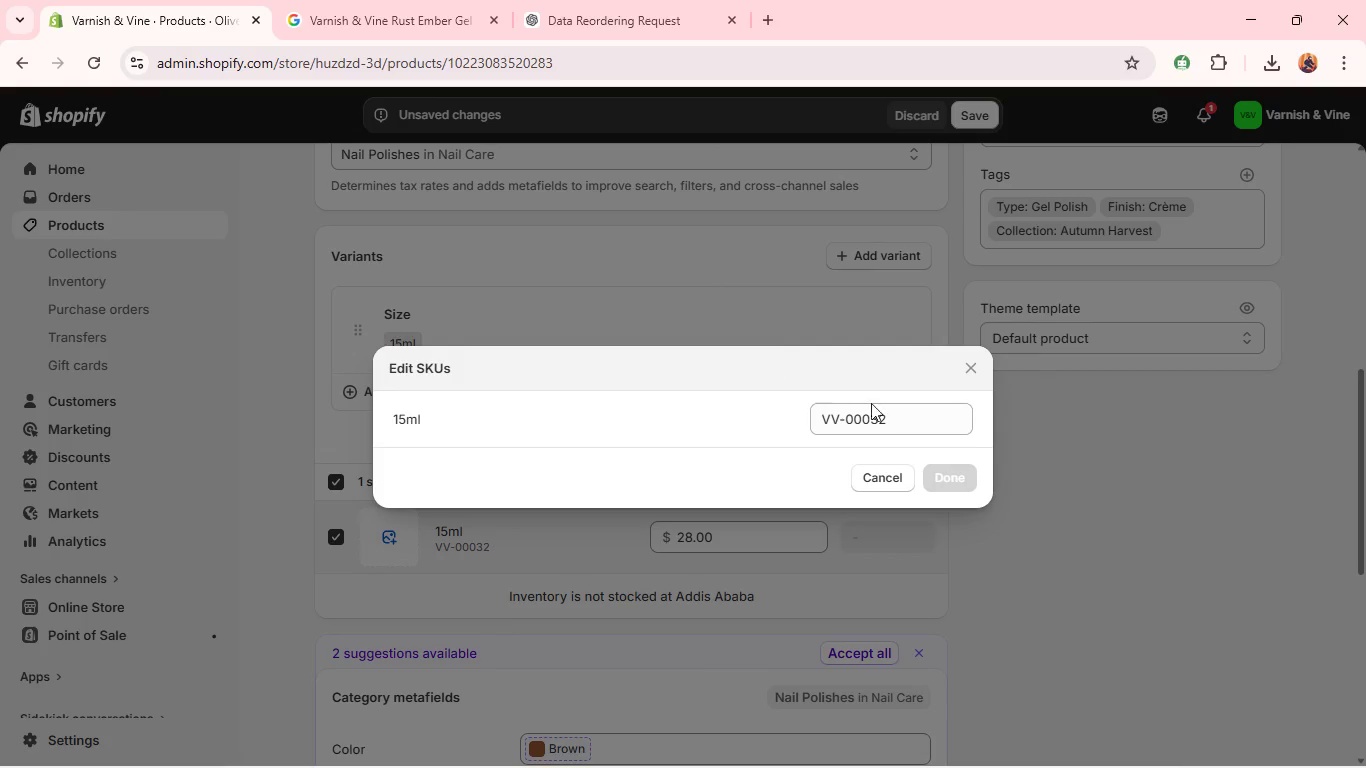 
left_click([899, 425])
 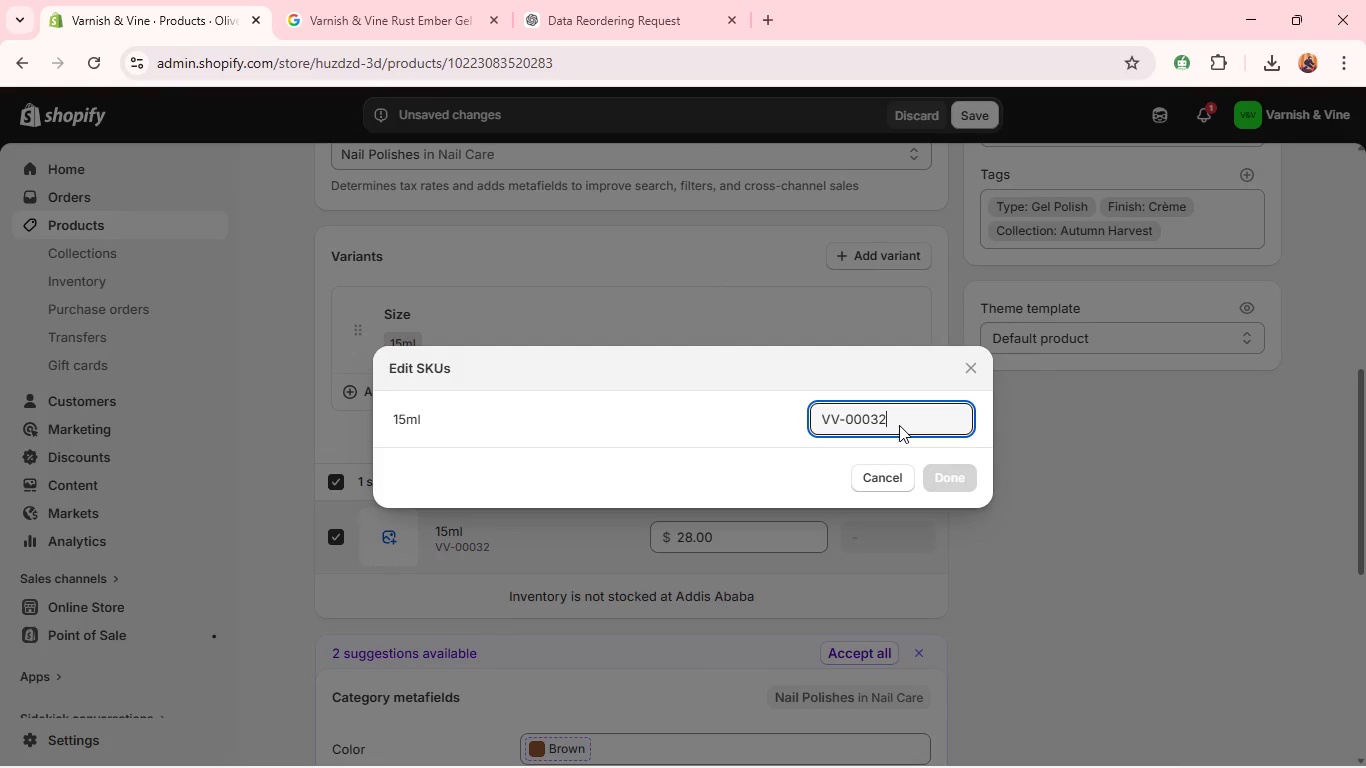 
key(Backspace)
 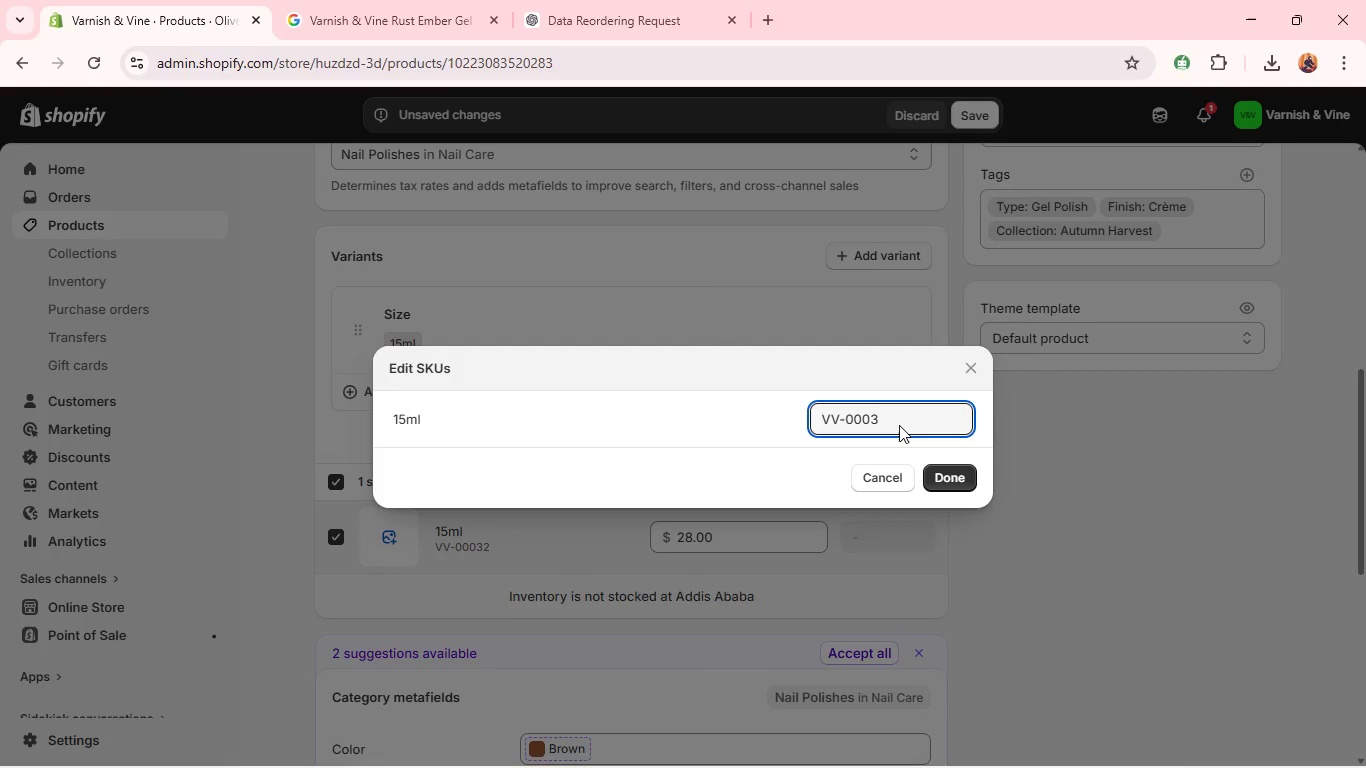 
key(5)
 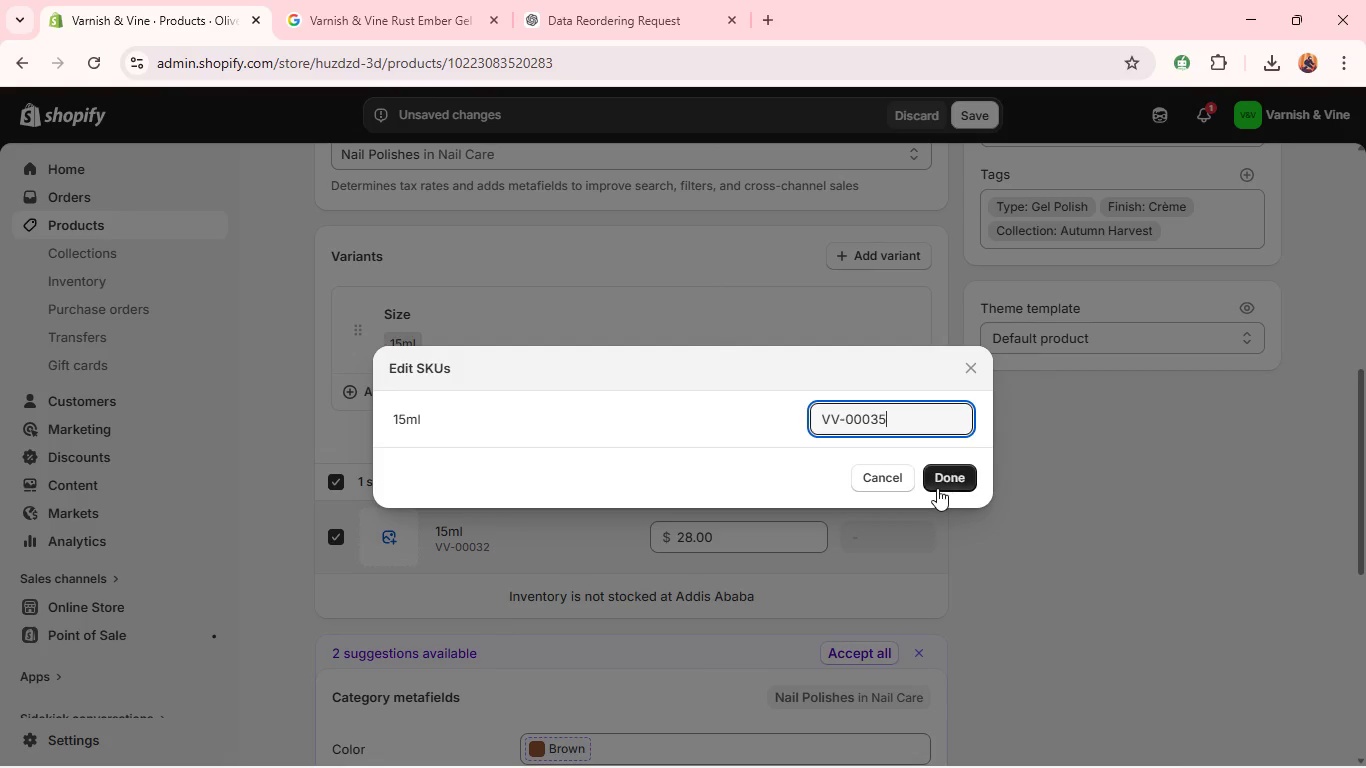 
left_click([936, 488])
 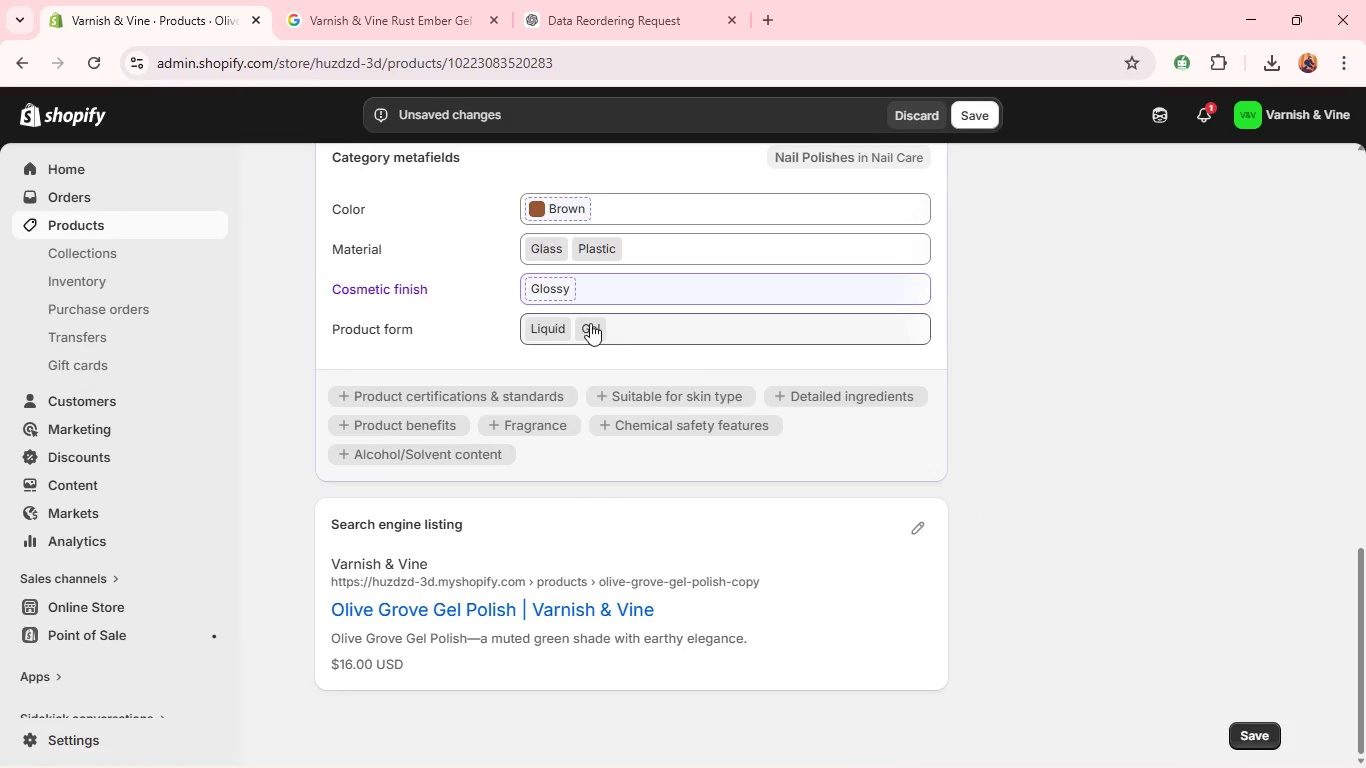 
left_click([562, 215])
 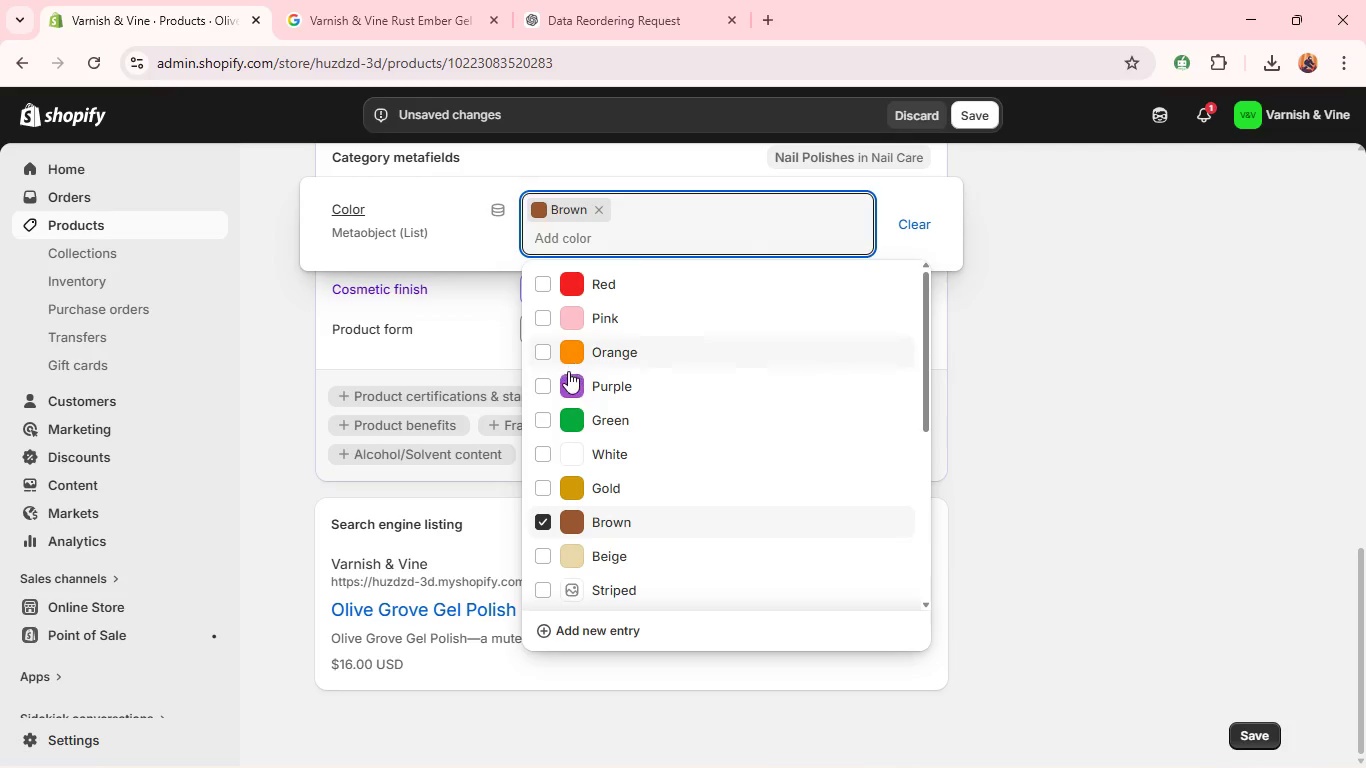 
left_click([569, 349])
 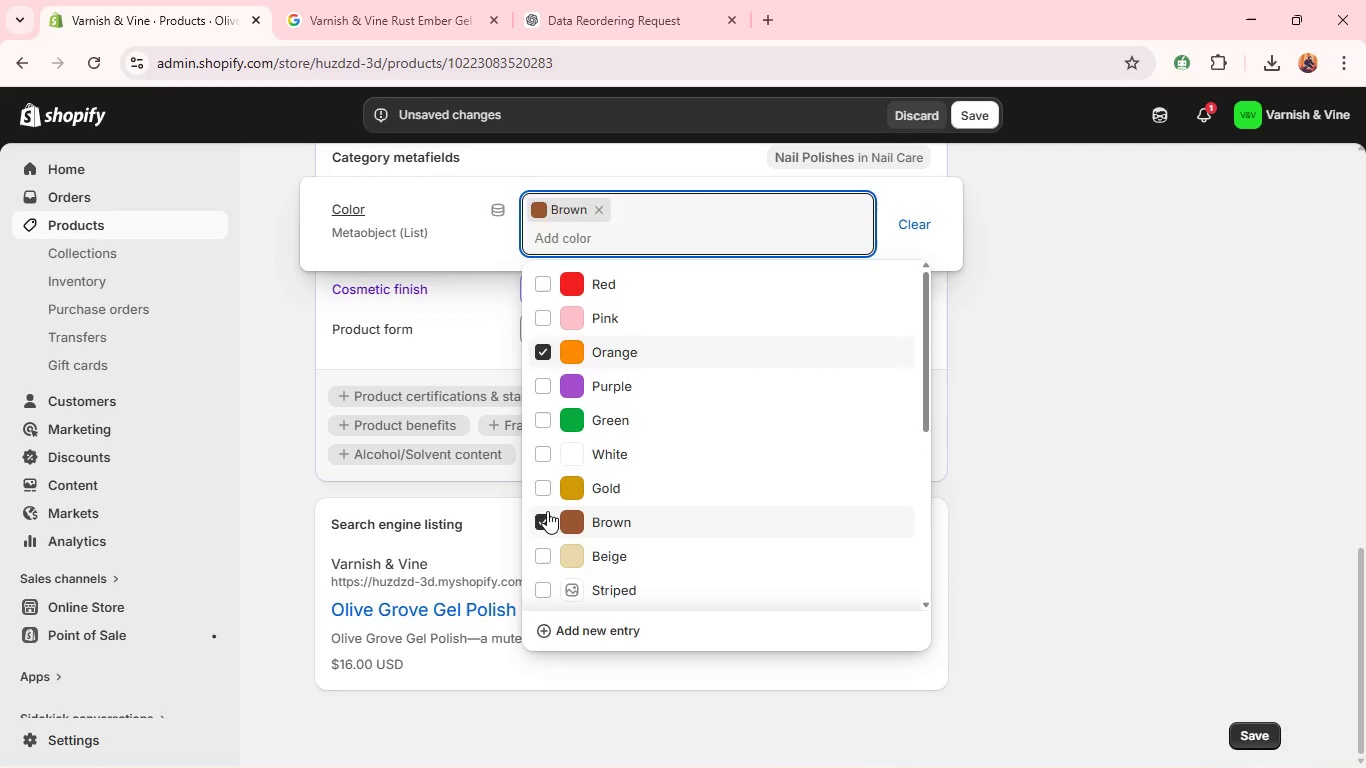 
left_click([545, 518])
 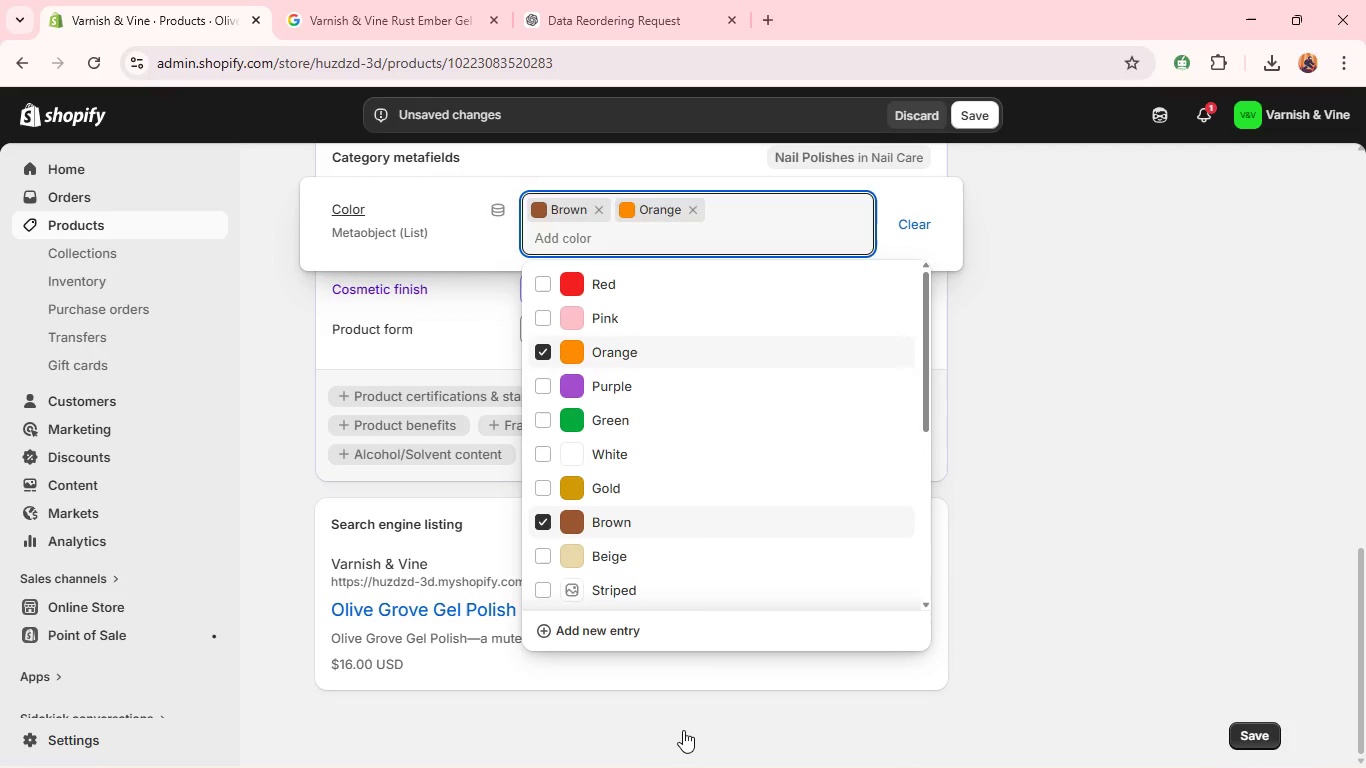 
left_click([683, 730])
 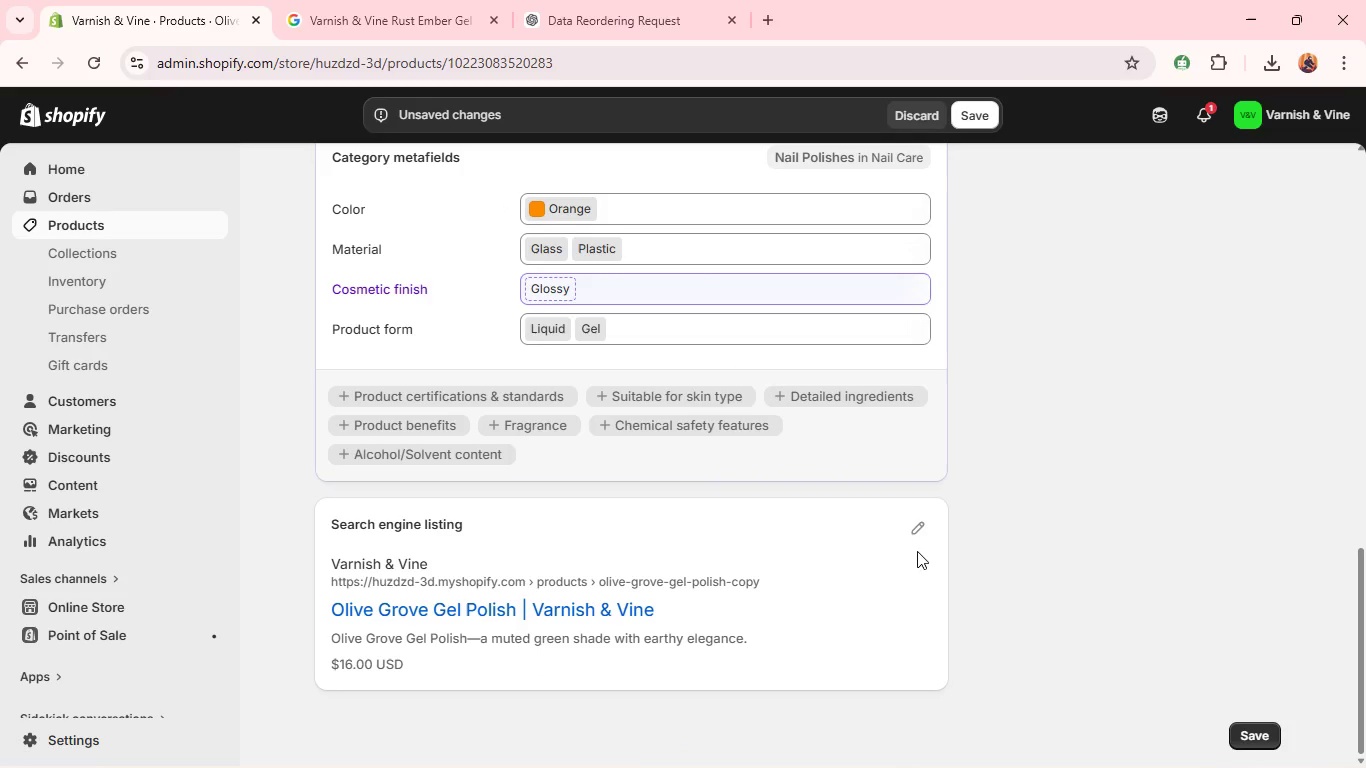 
left_click([914, 537])
 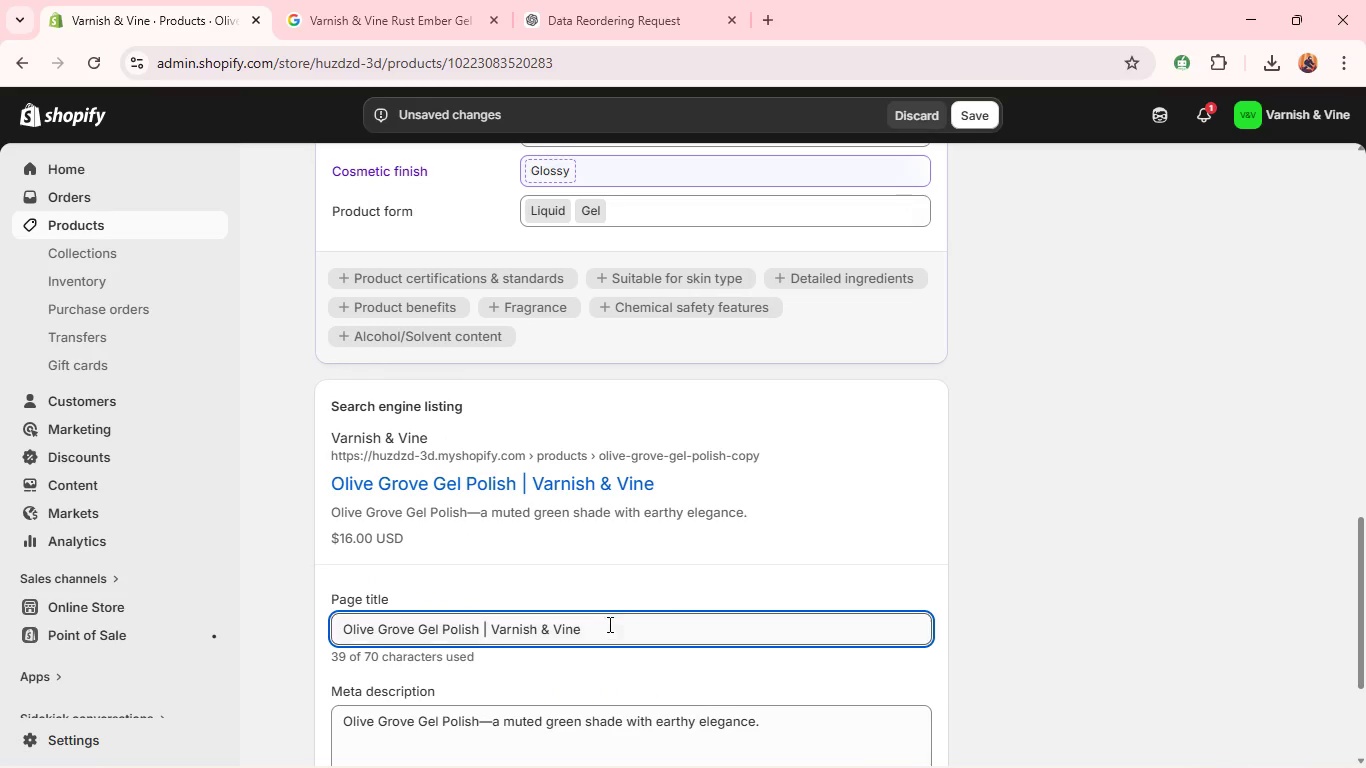 
double_click([605, 621])
 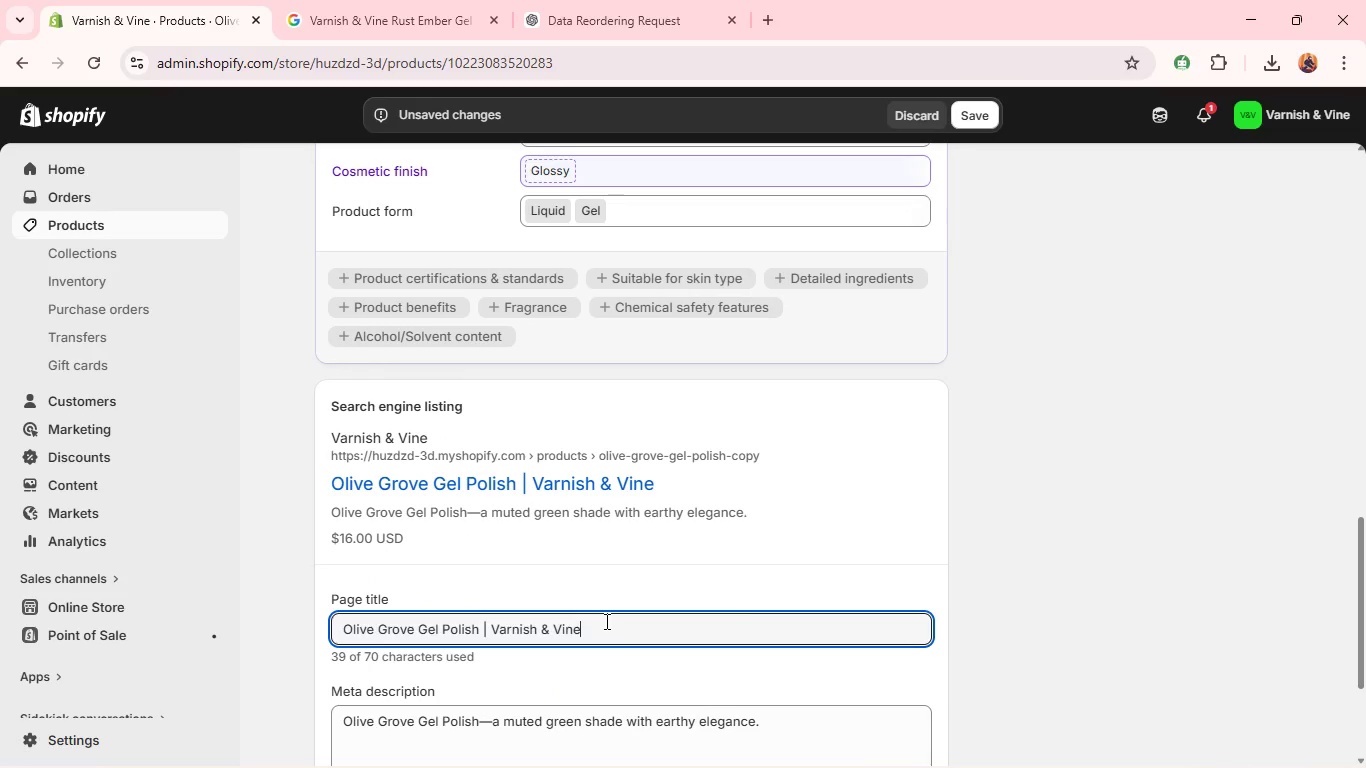 
triple_click([605, 621])
 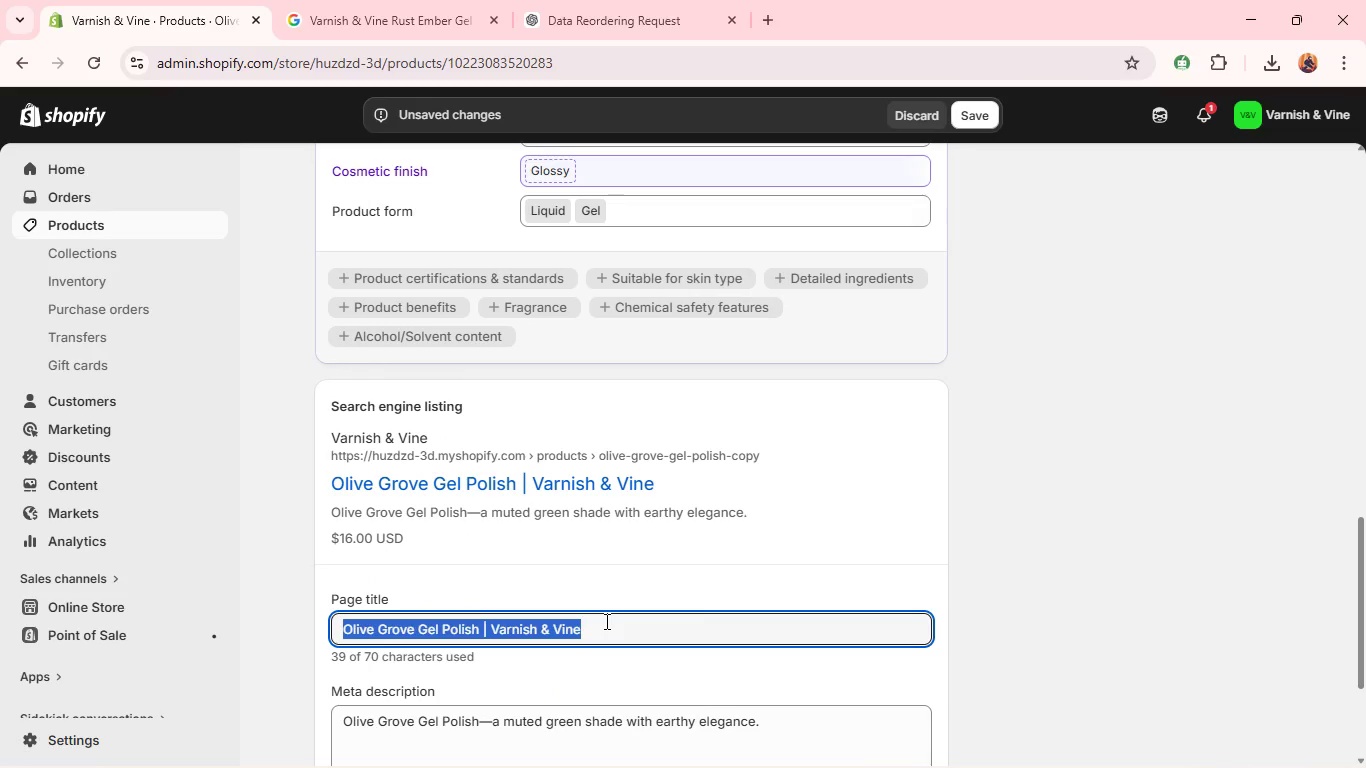 
hold_key(key=ControlLeft, duration=1.45)
 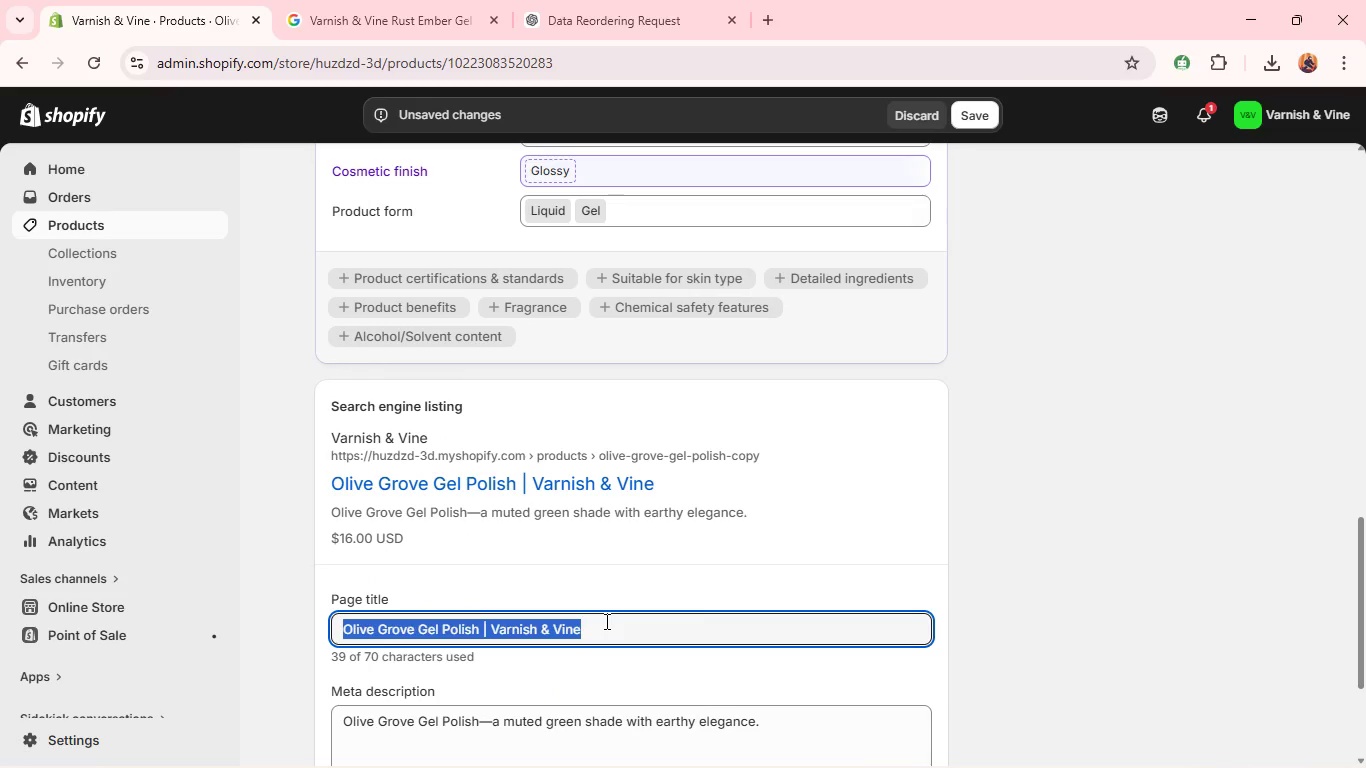 
key(Backspace)
 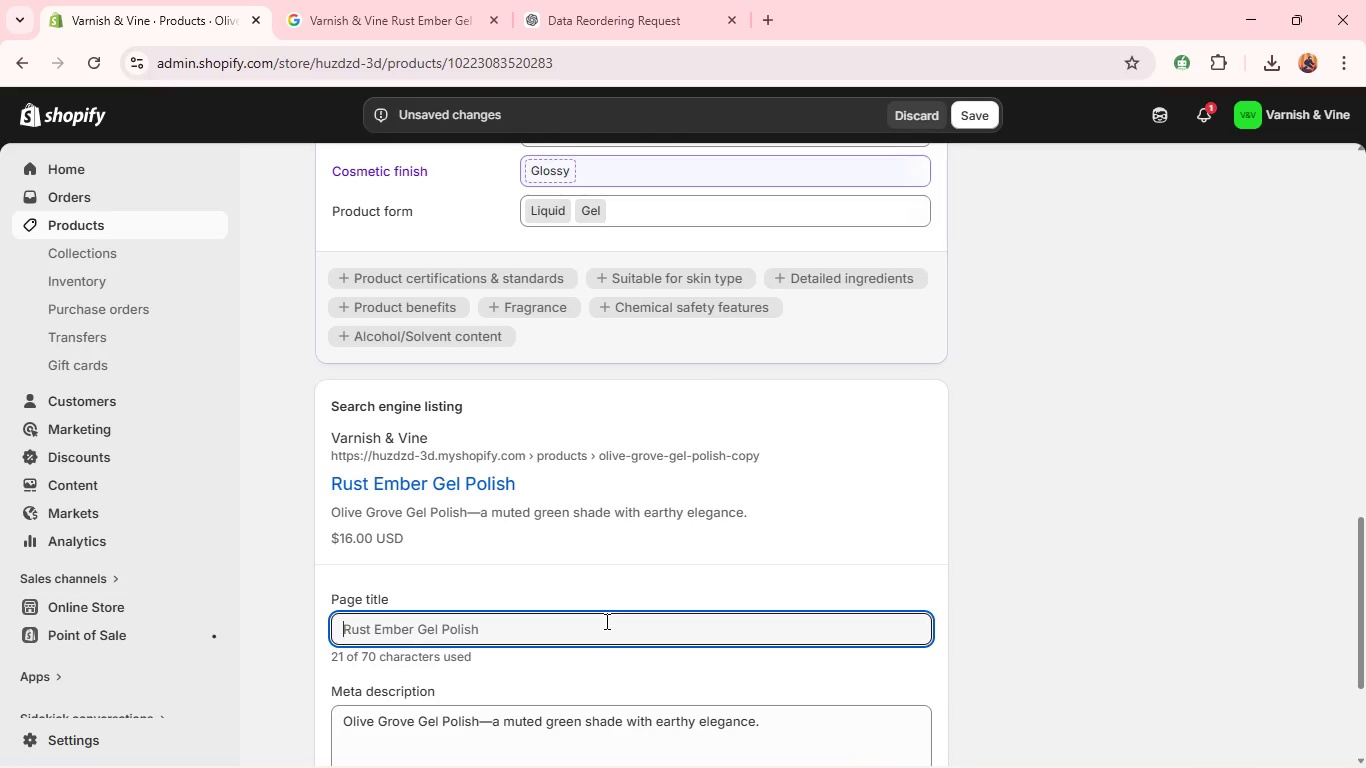 
left_click([605, 621])
 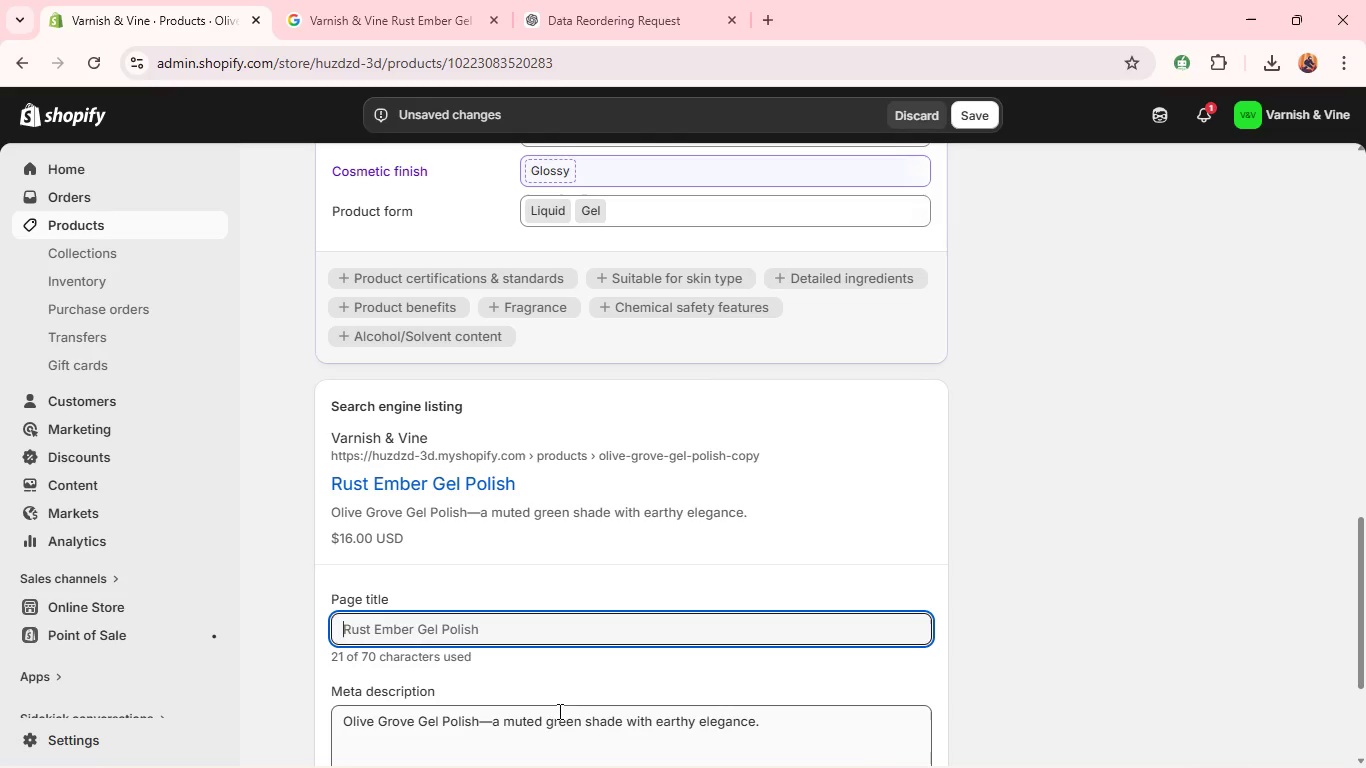 
left_click([554, 716])
 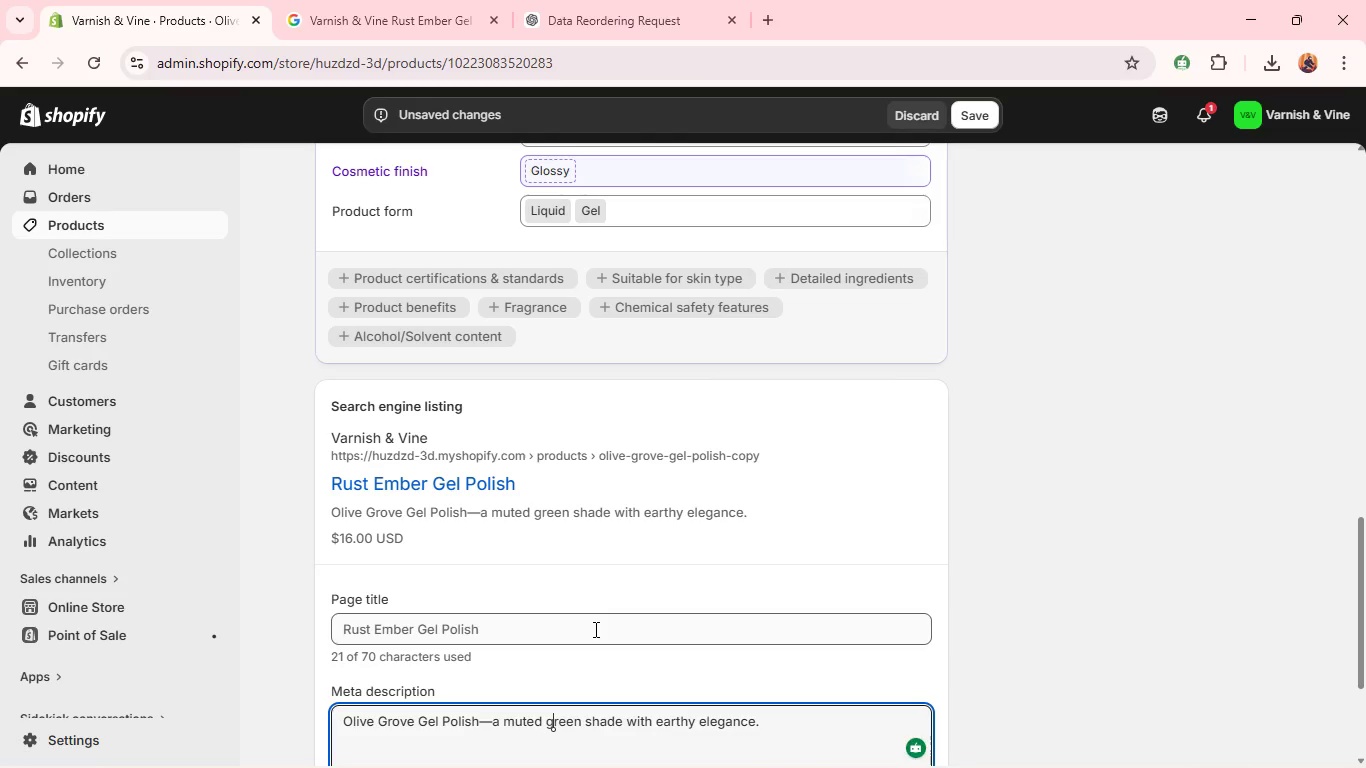 
left_click([594, 629])
 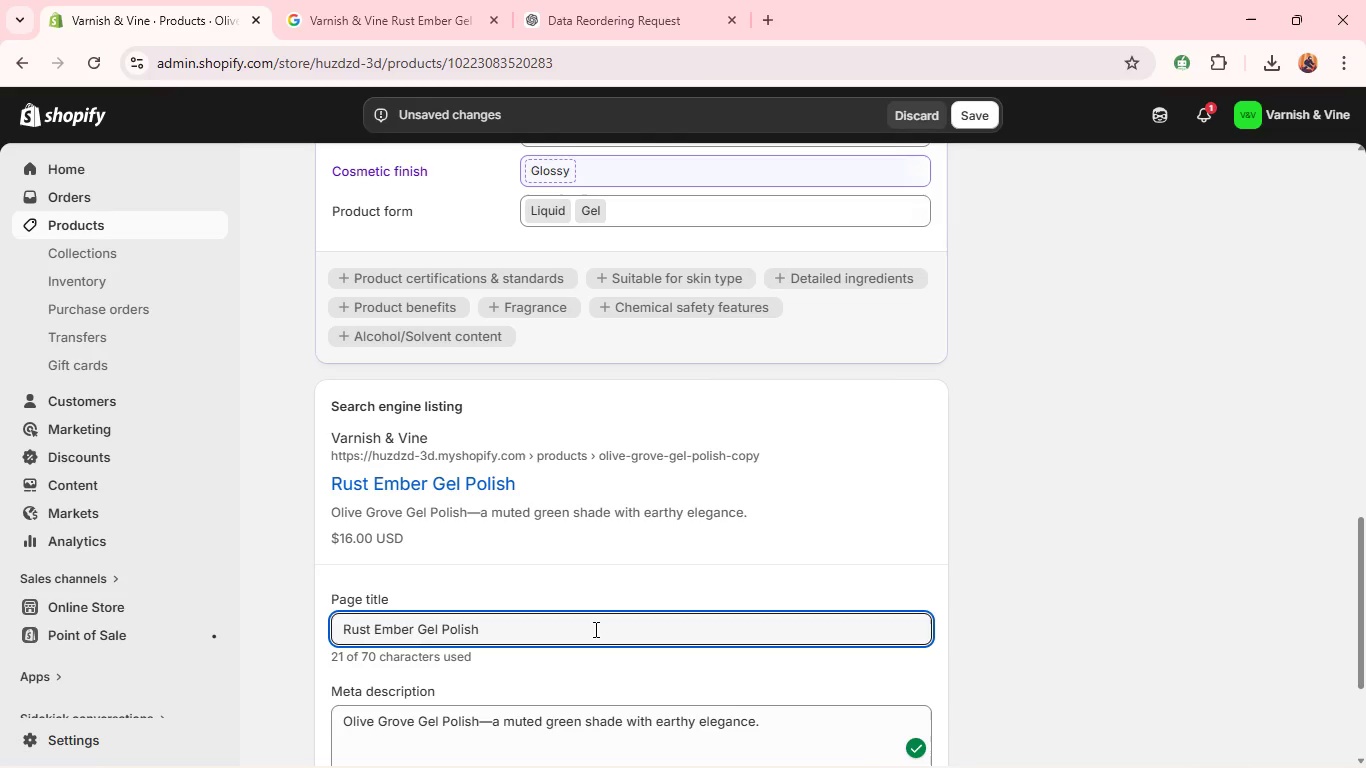 
type( | Varnish & Vine)
 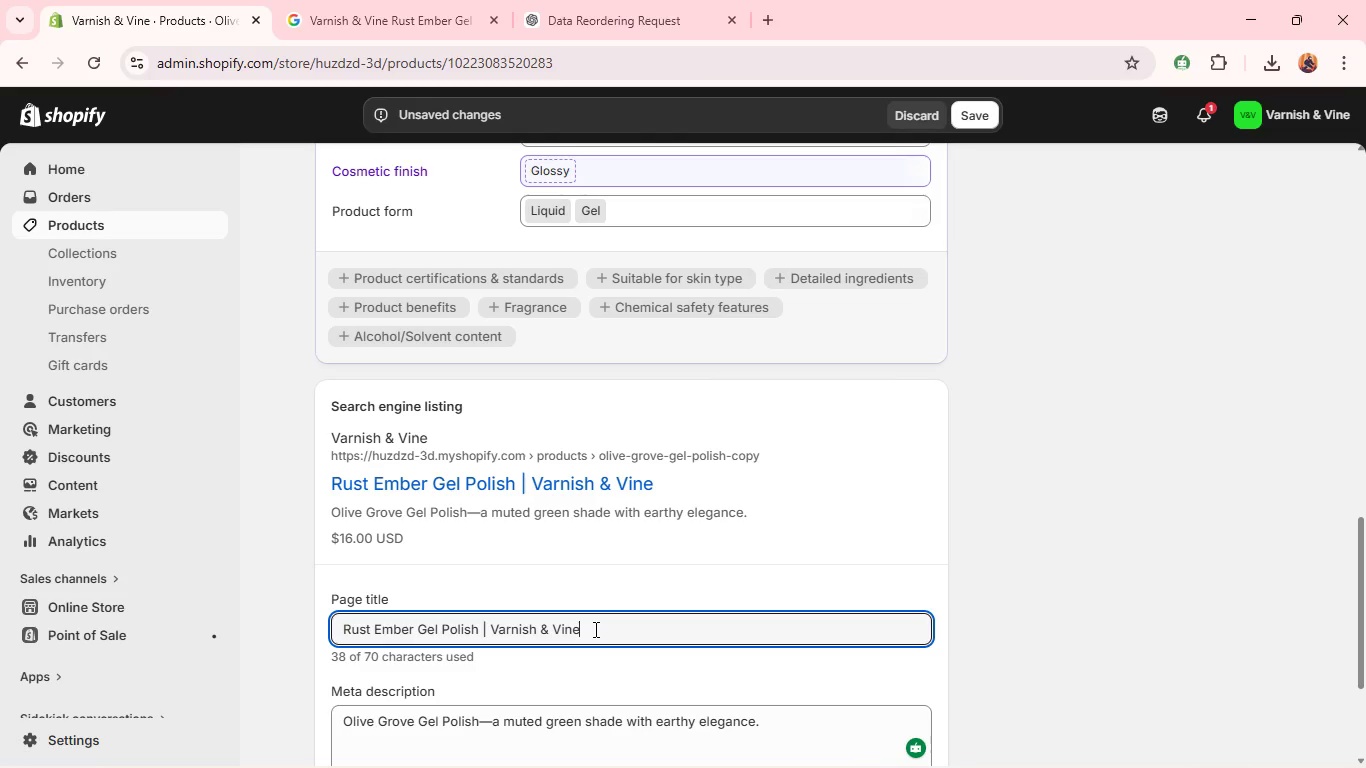 
key(Control+A)
 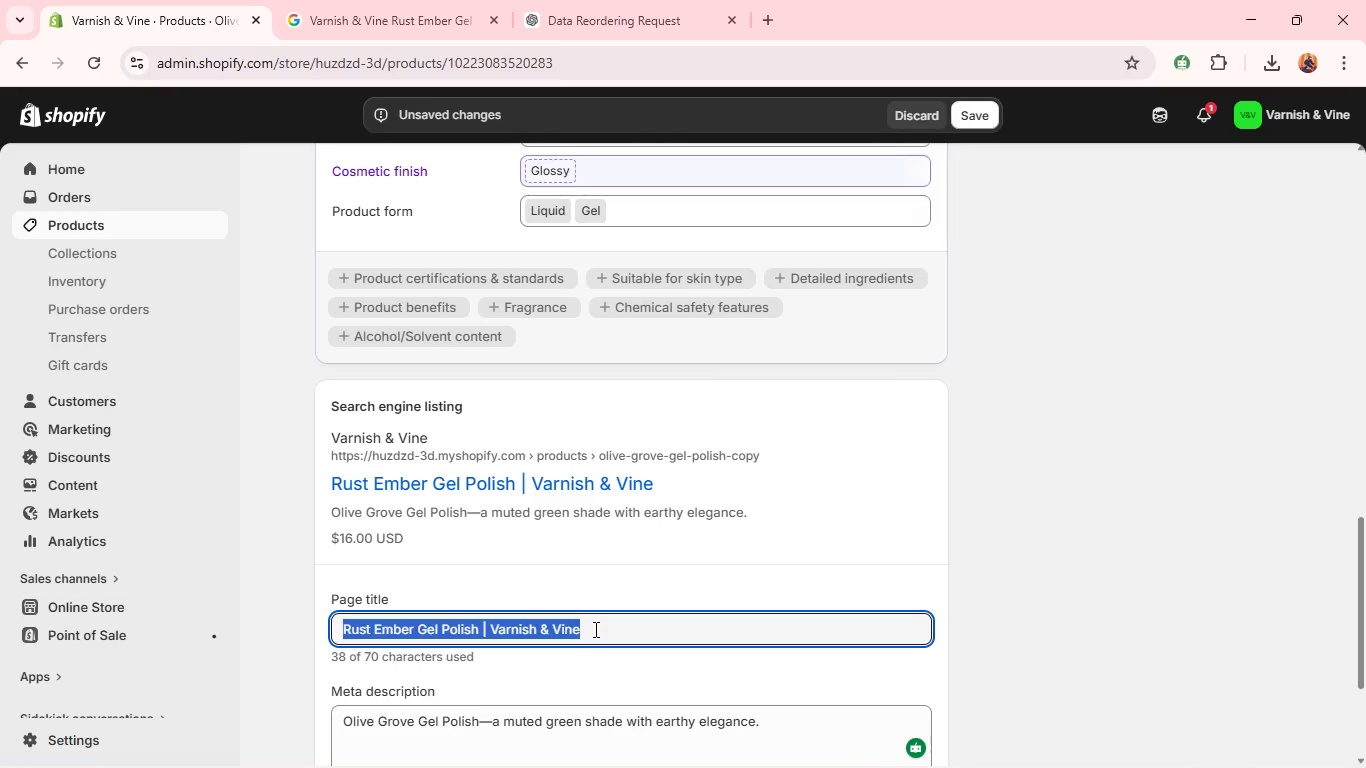 
key(Control+C)
 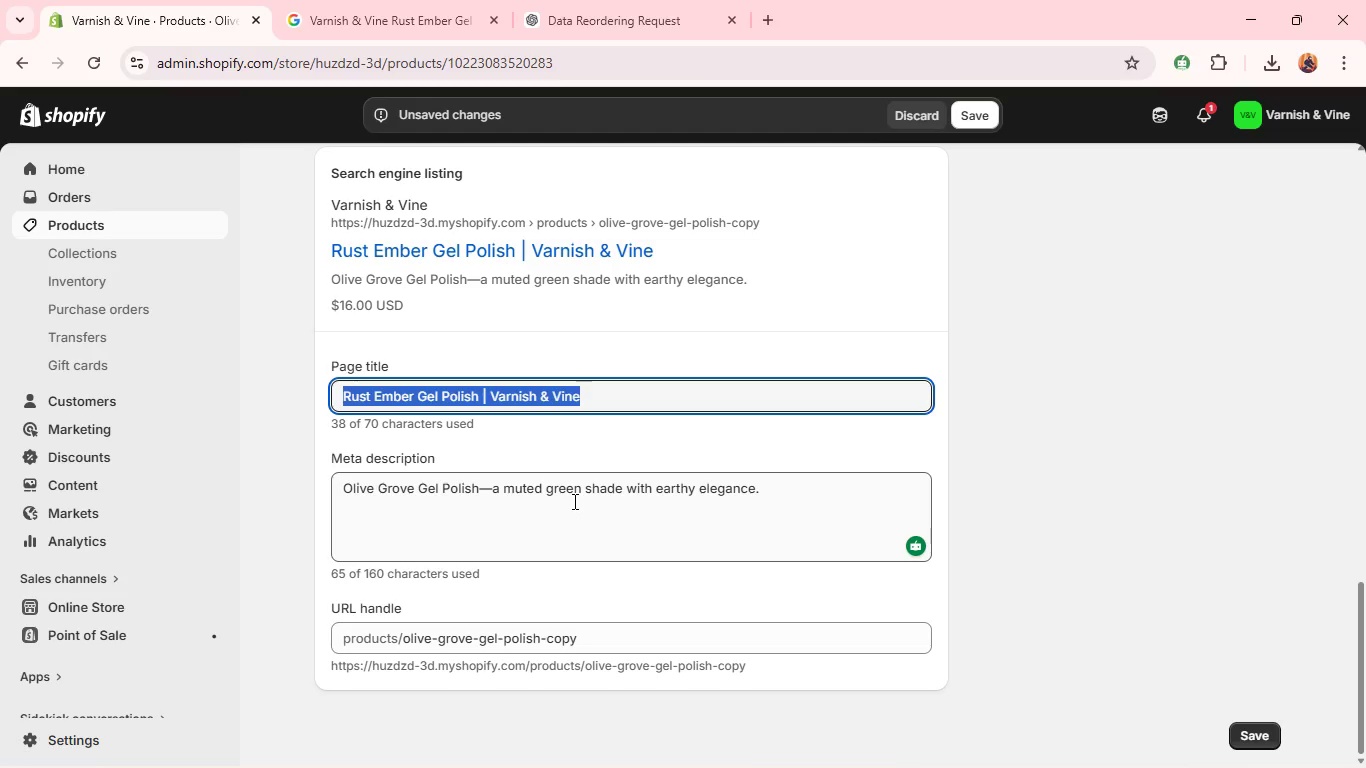 
double_click([573, 501])
 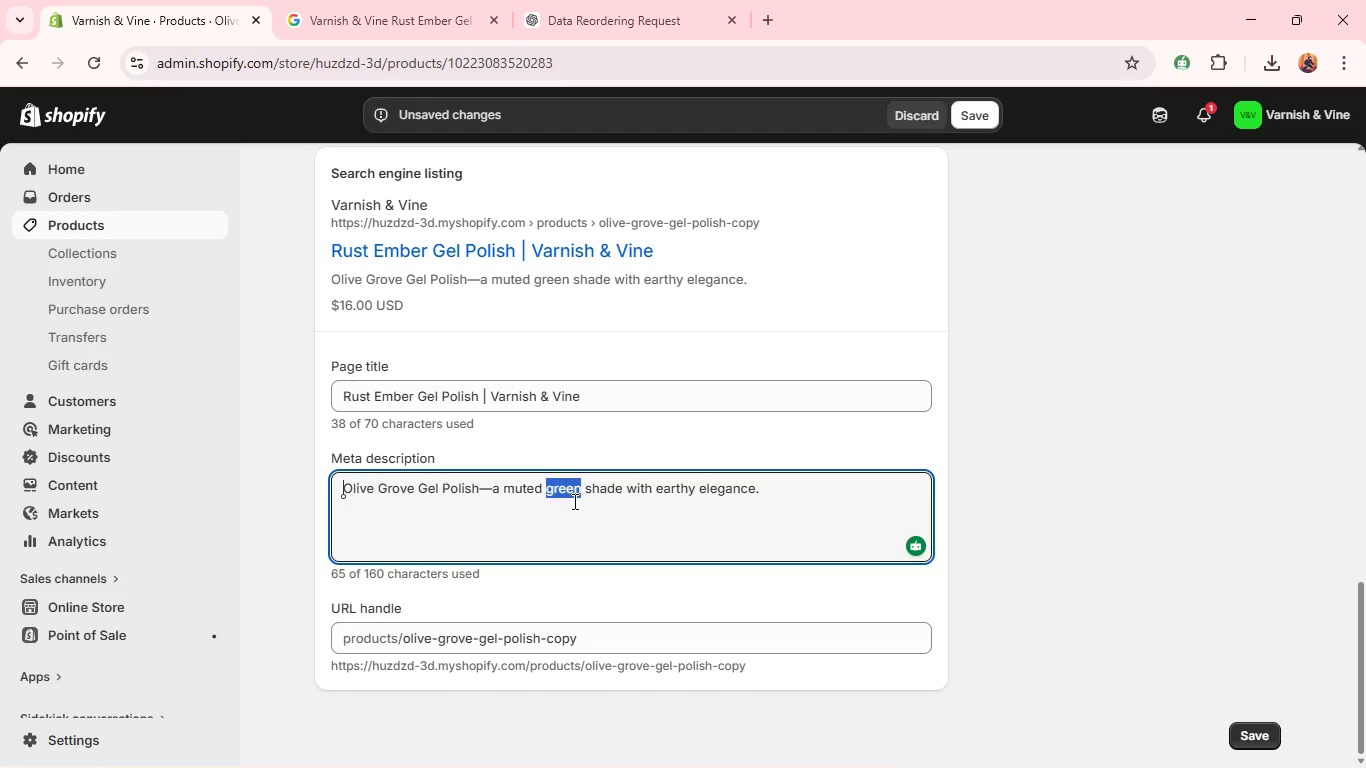 
key(Control+A)
 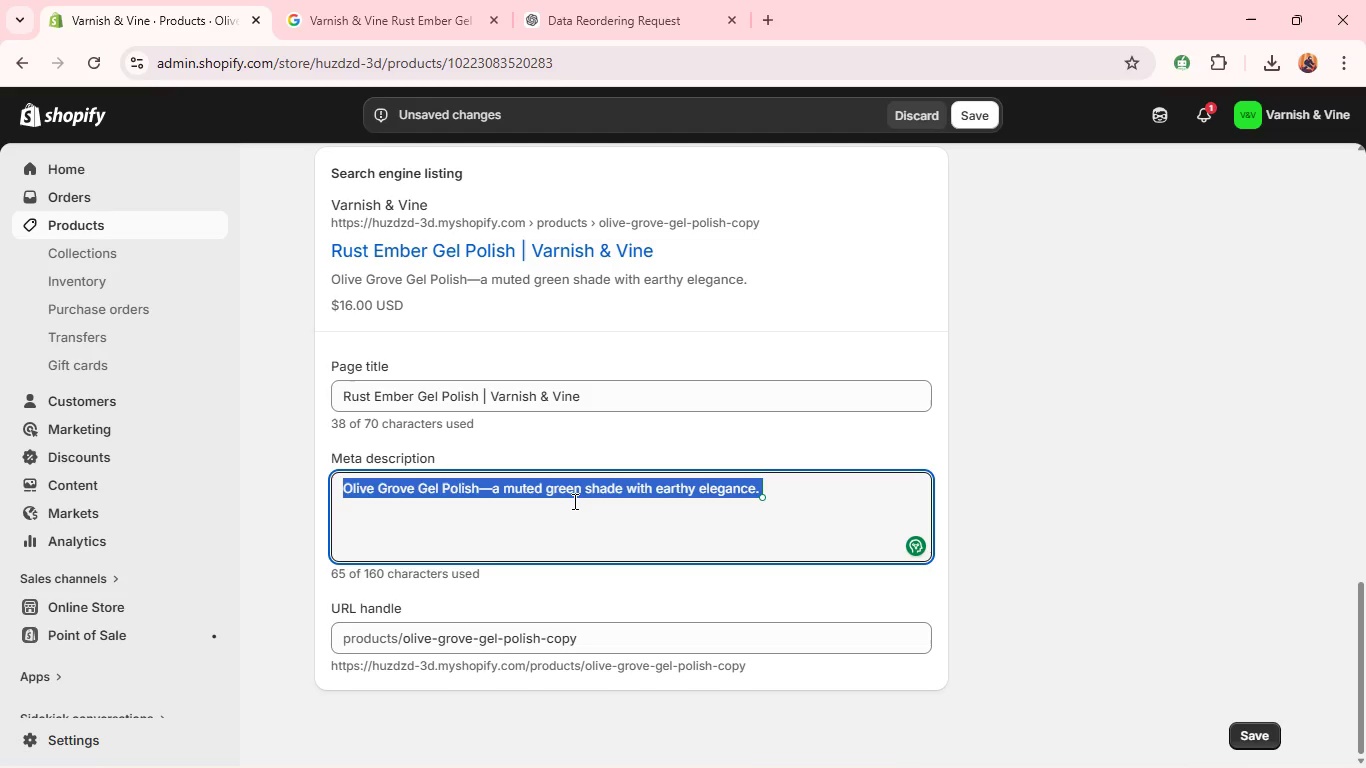 
key(Control+V)
 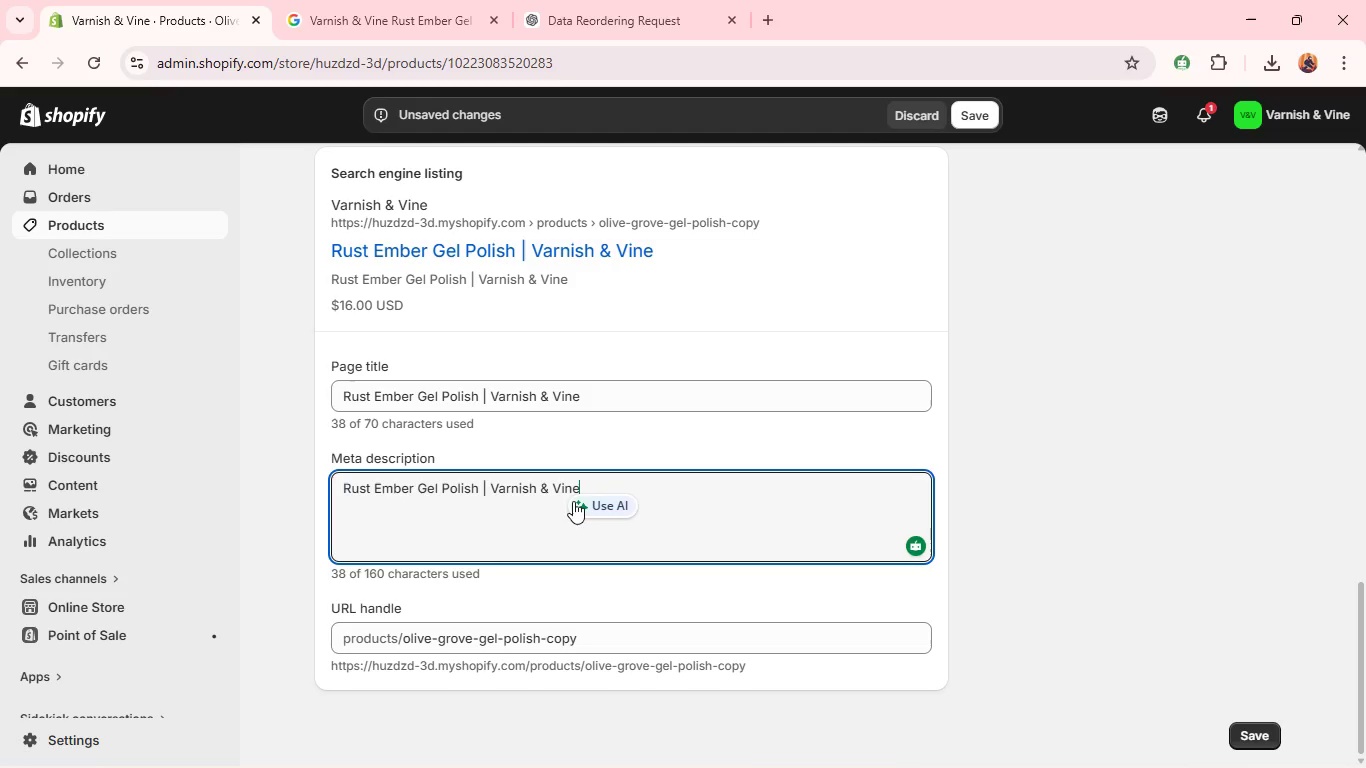 
key(Control+A)
 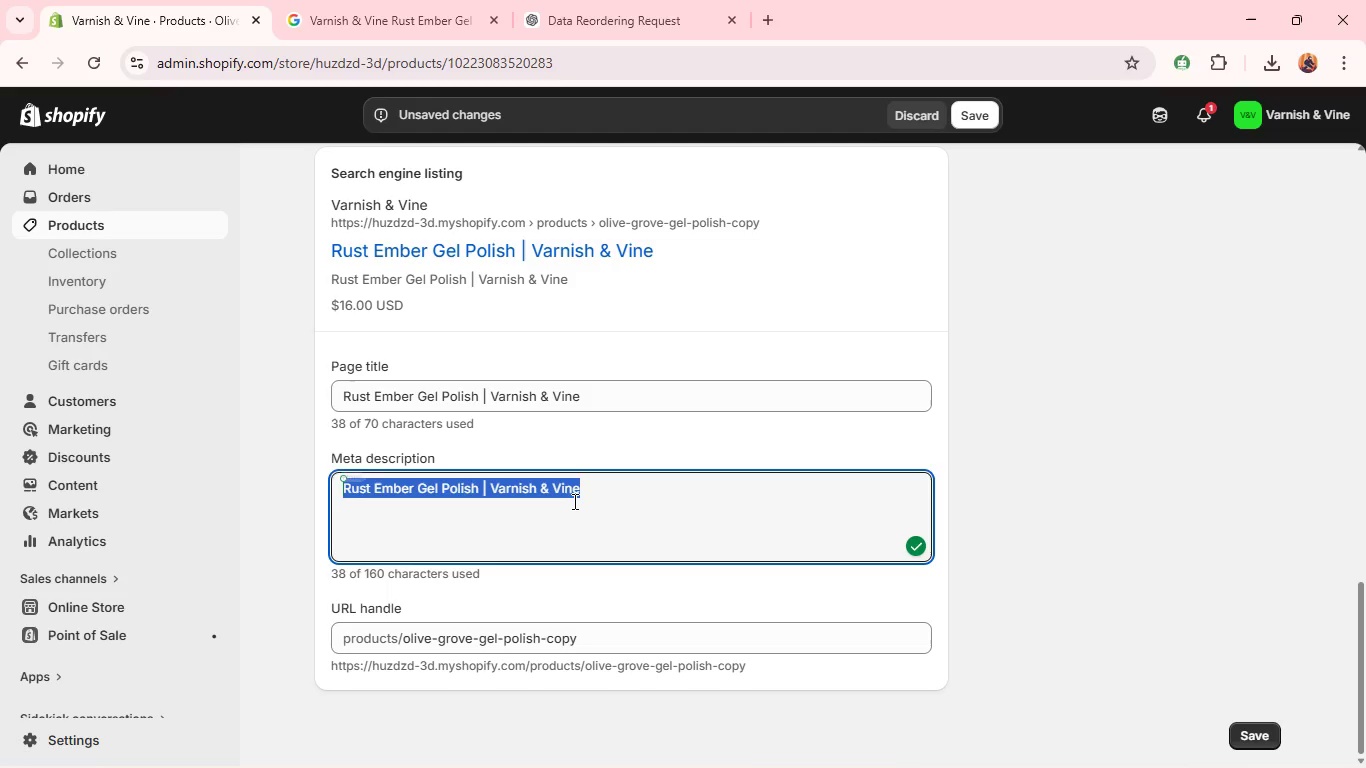 
type(Rust EMber Gel Polish - a bold rust shade with glossy finish for fall nails.)
 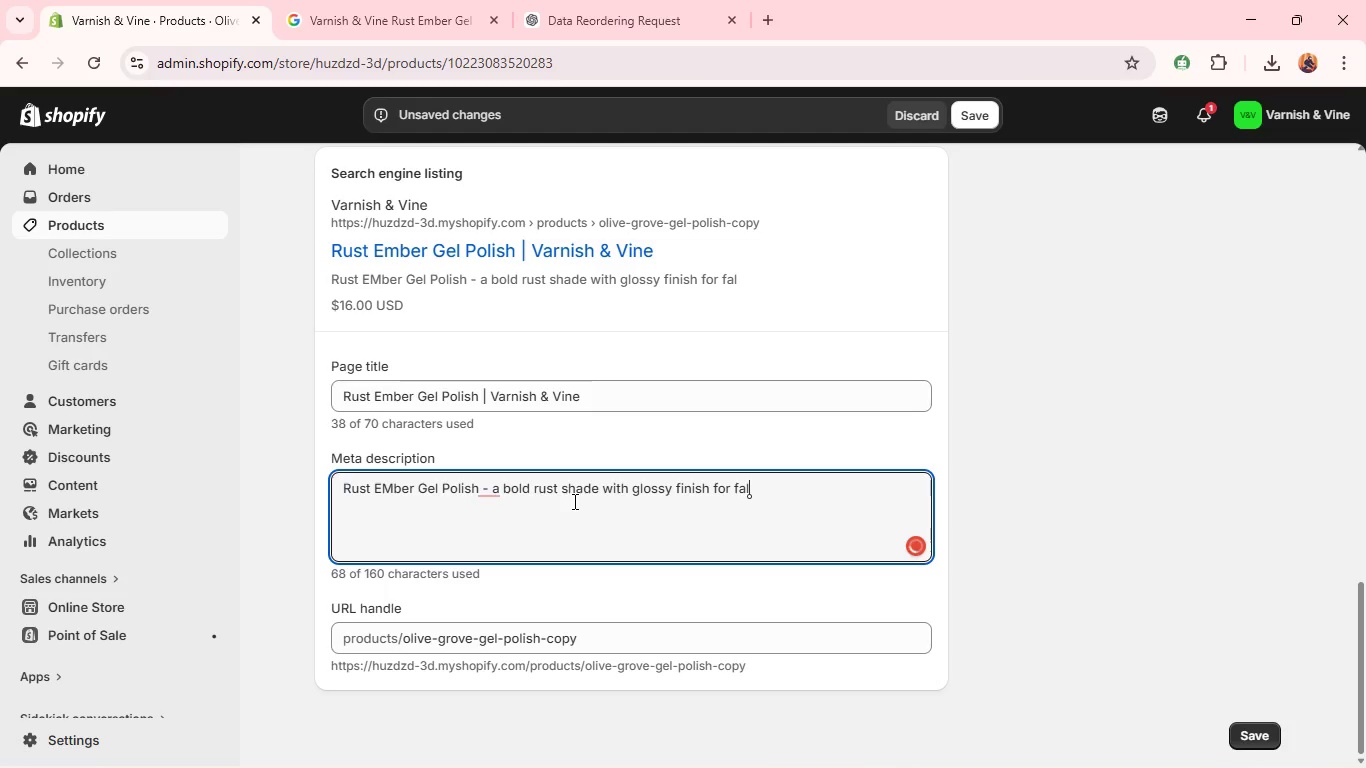 
left_click([486, 537])
 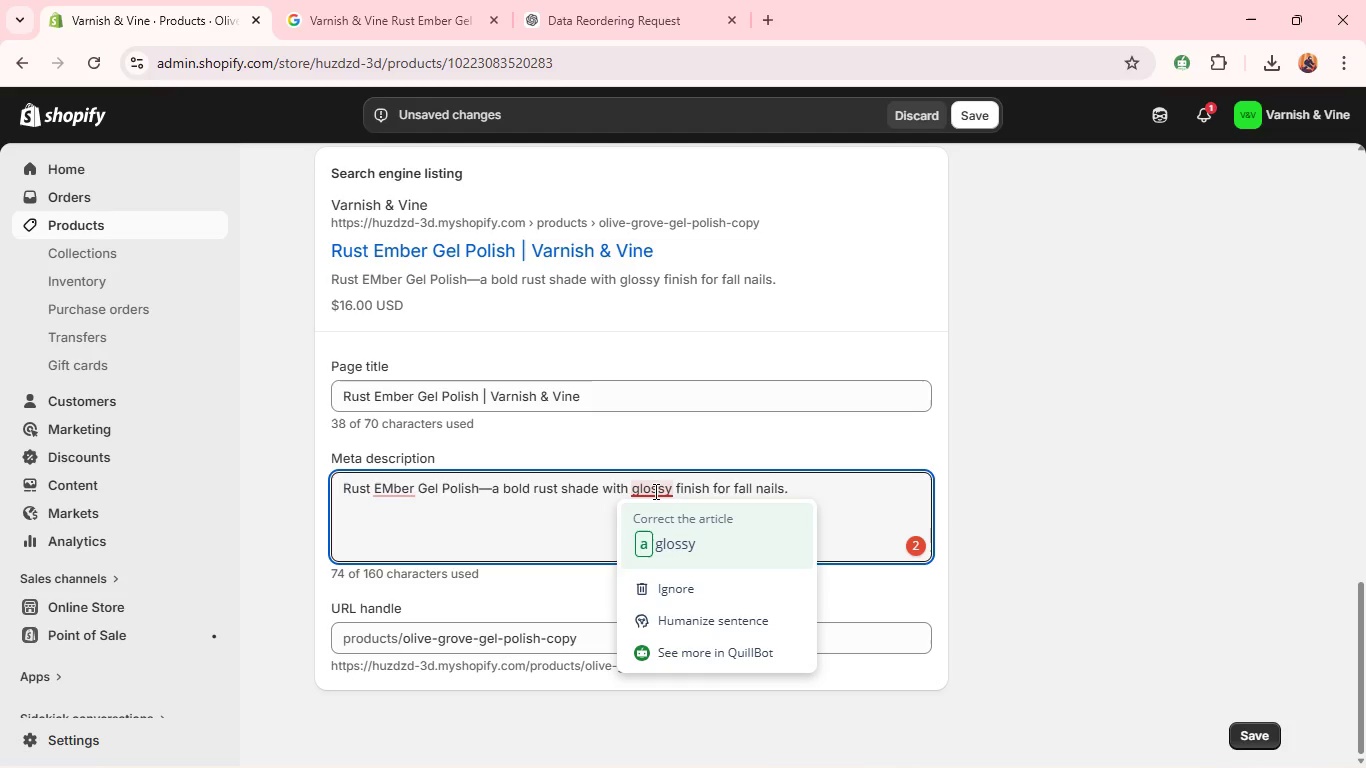 
left_click([642, 545])
 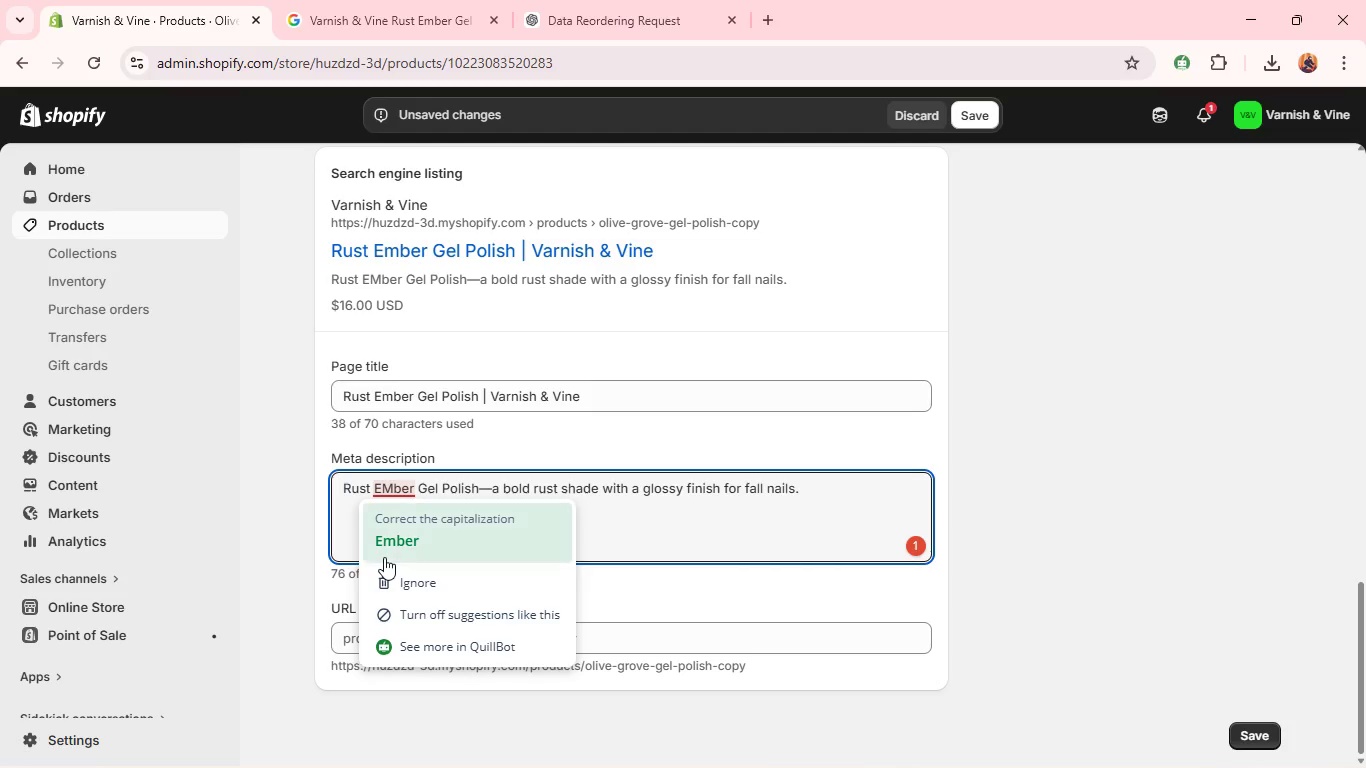 
left_click([387, 543])
 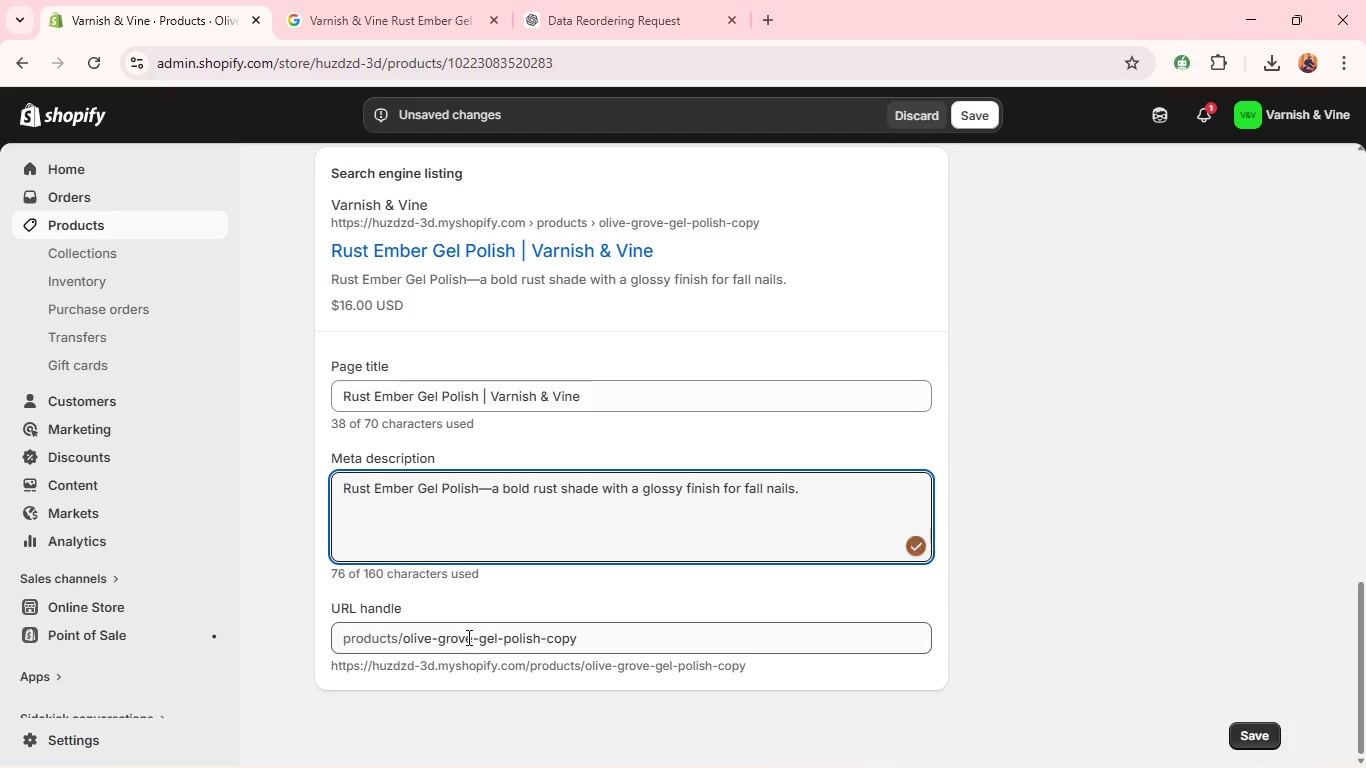 
double_click([467, 638])
 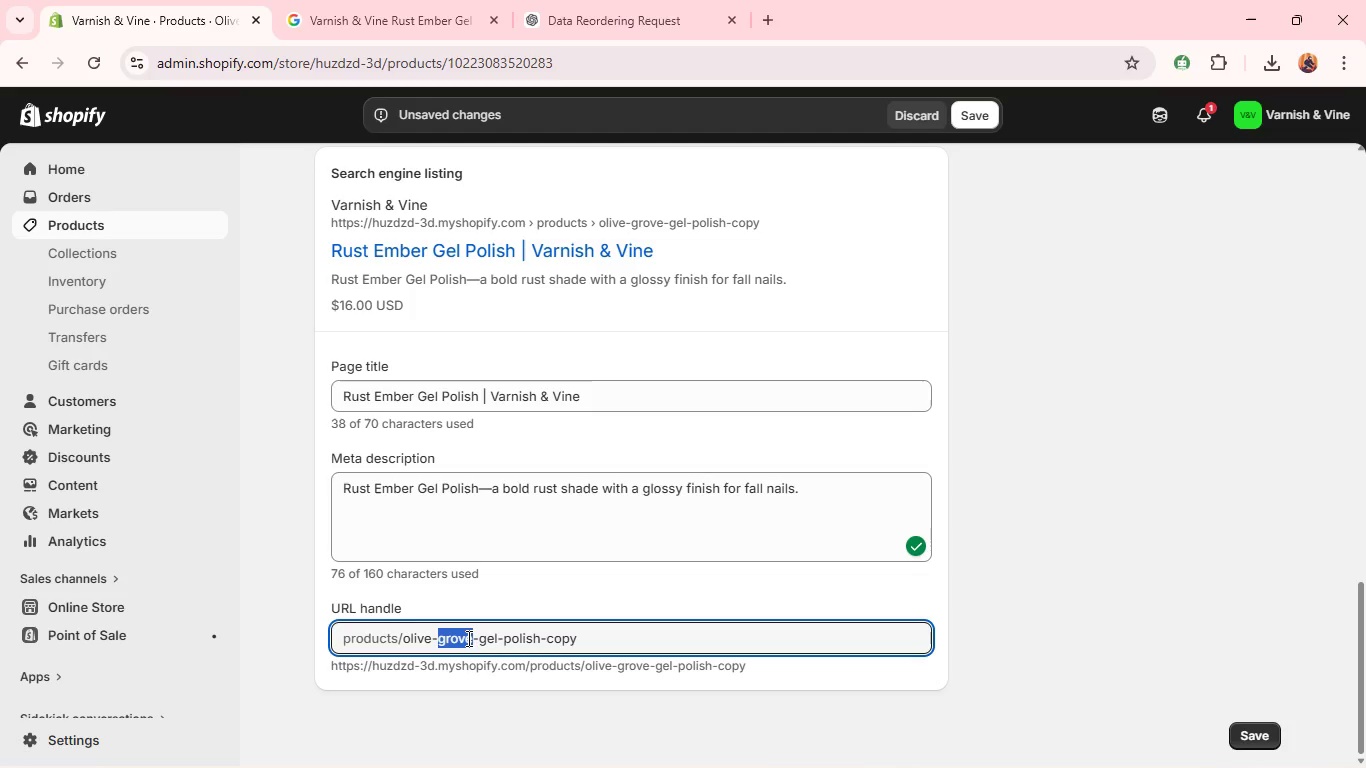 
double_click([467, 638])
 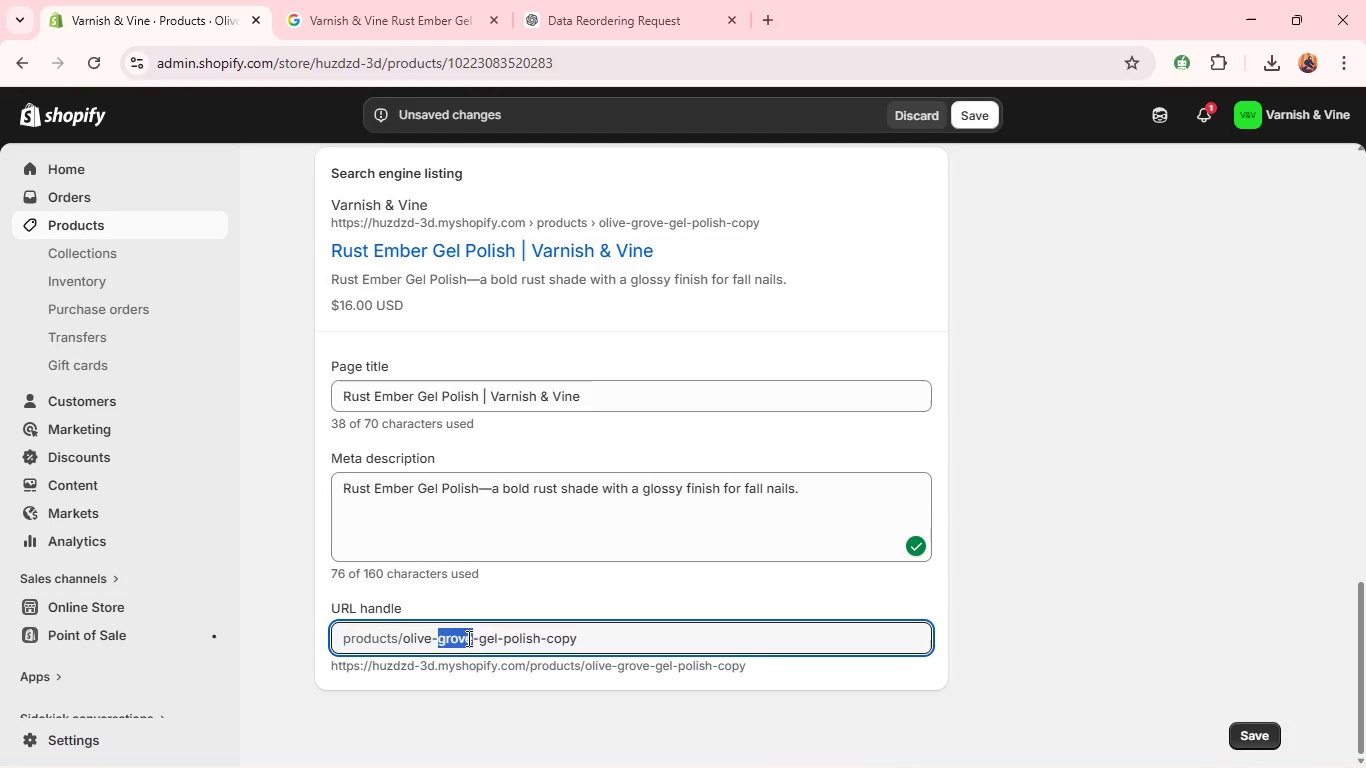 
triple_click([467, 638])
 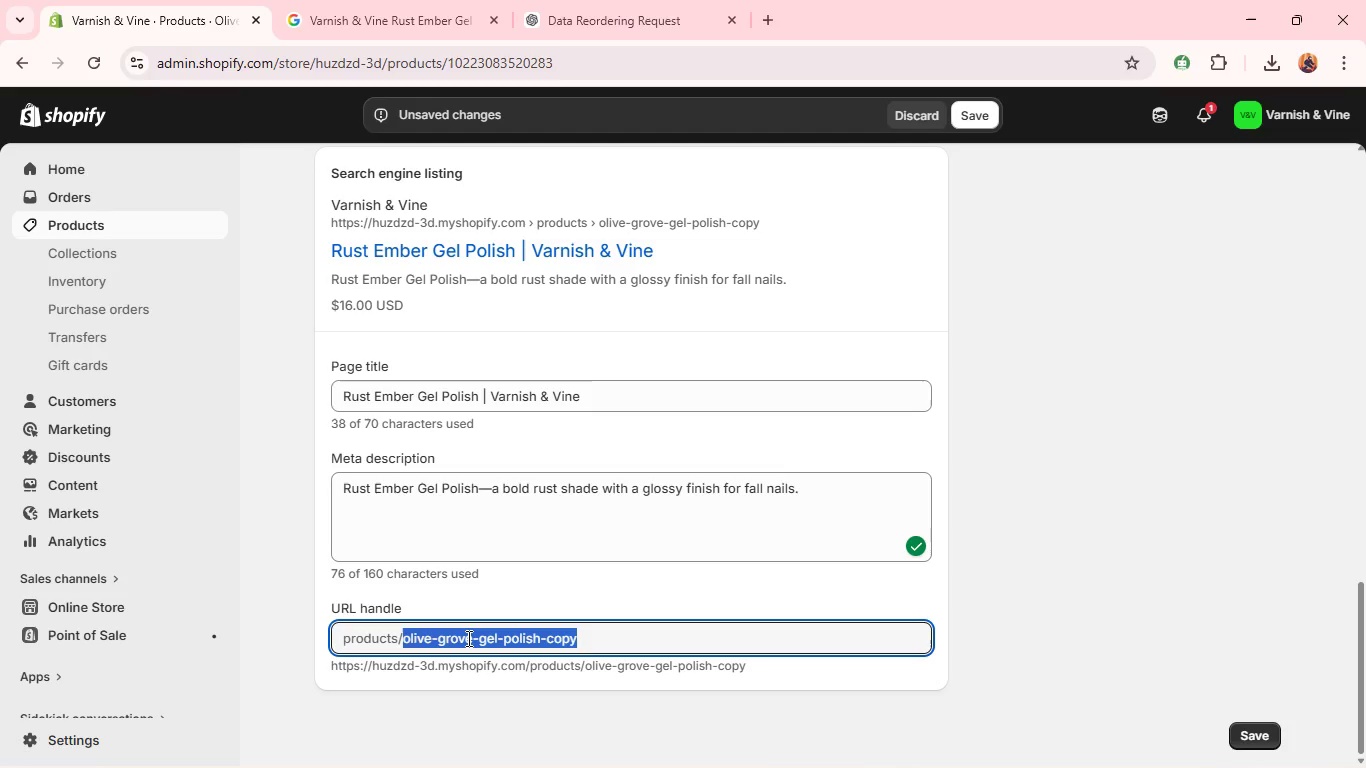 
key(Backspace)
 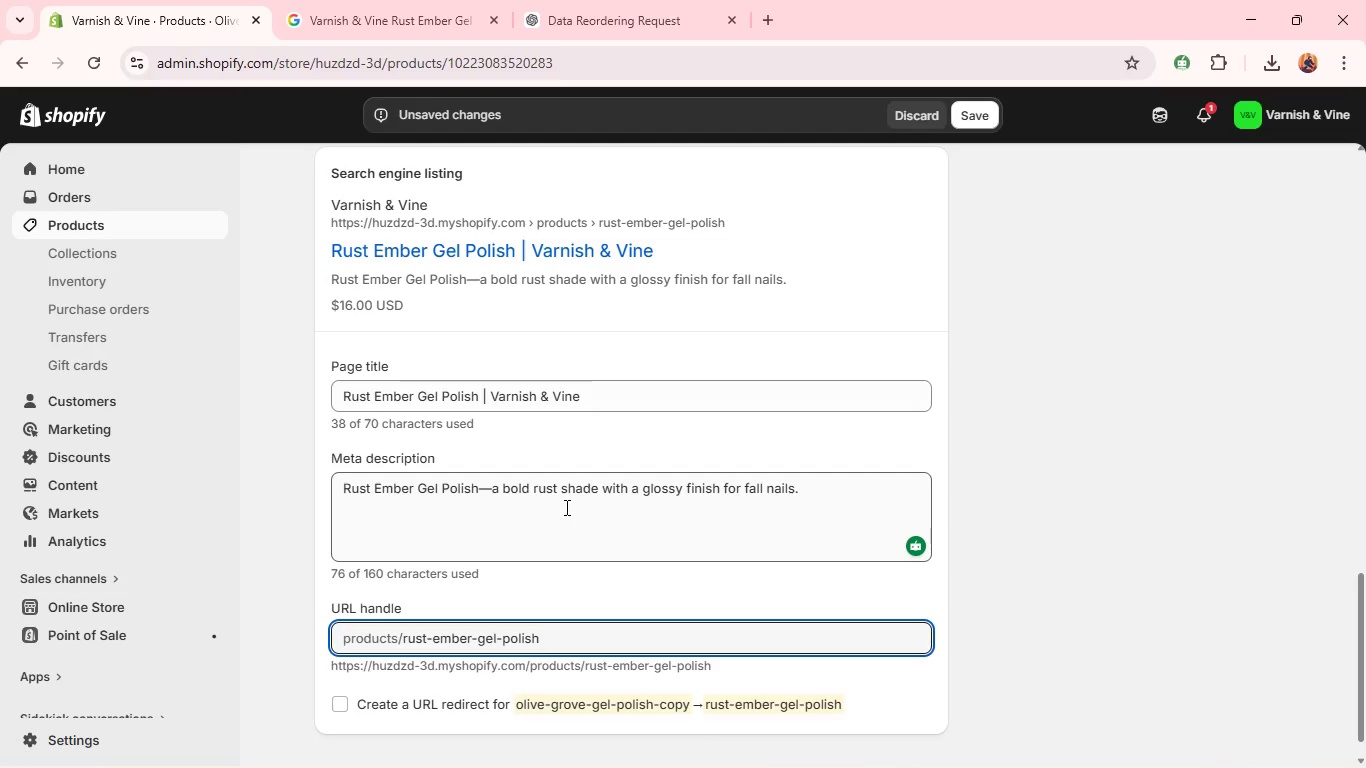 
left_click([566, 507])
 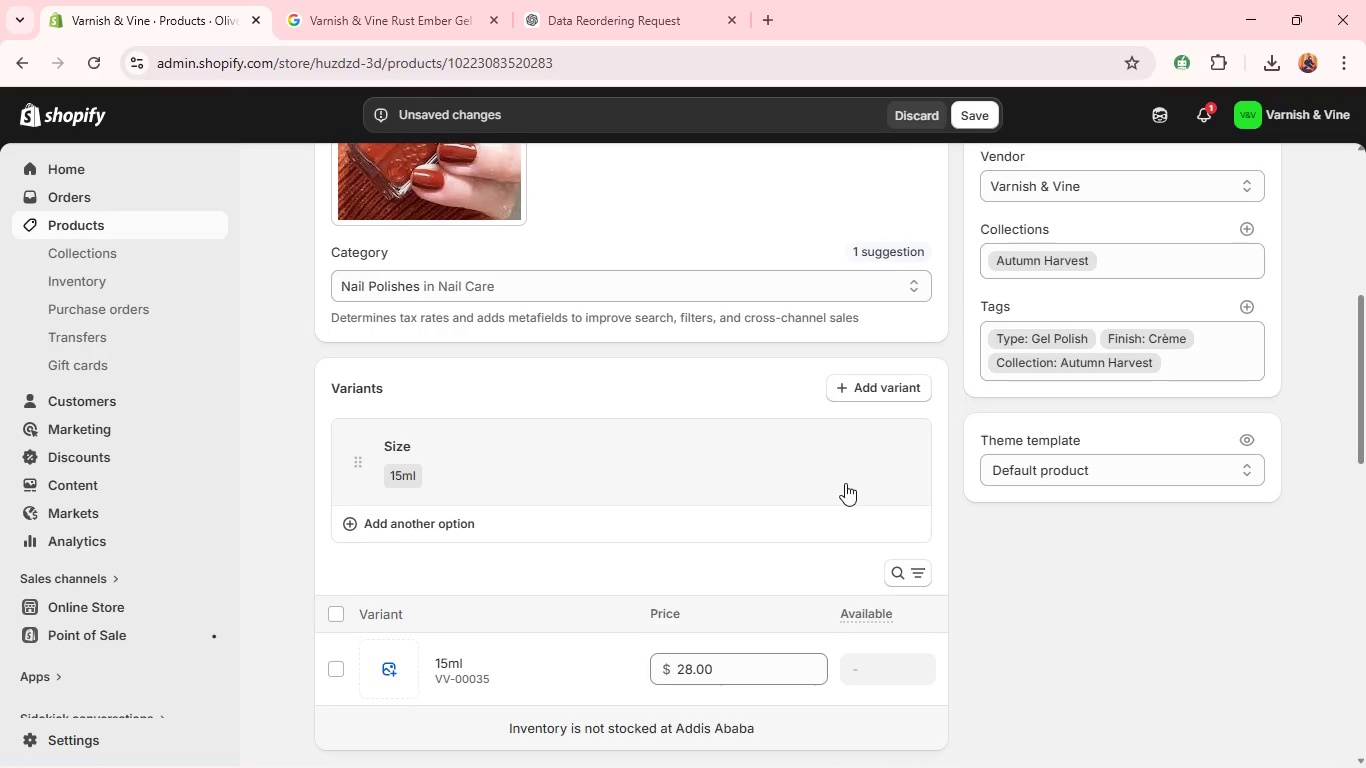 
wait(6.56)
 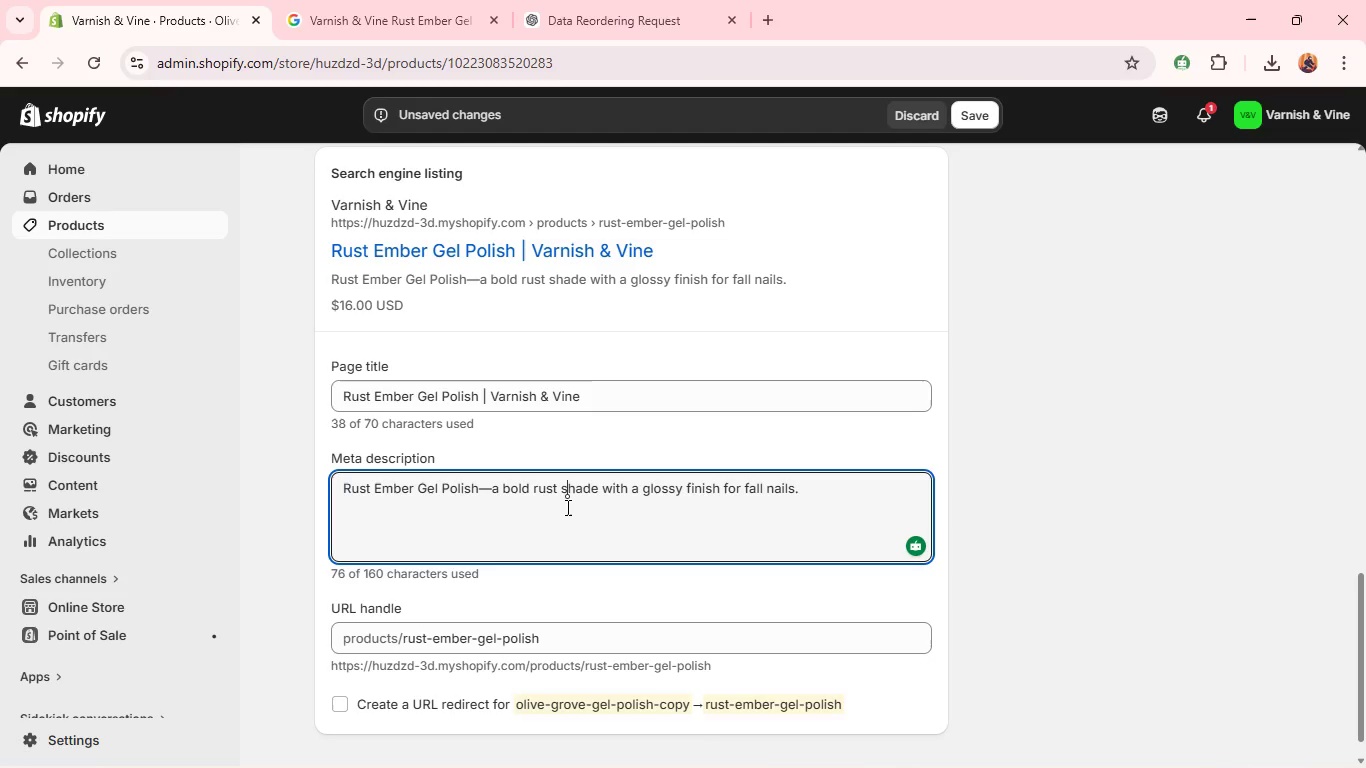 
left_click([1184, 335])
 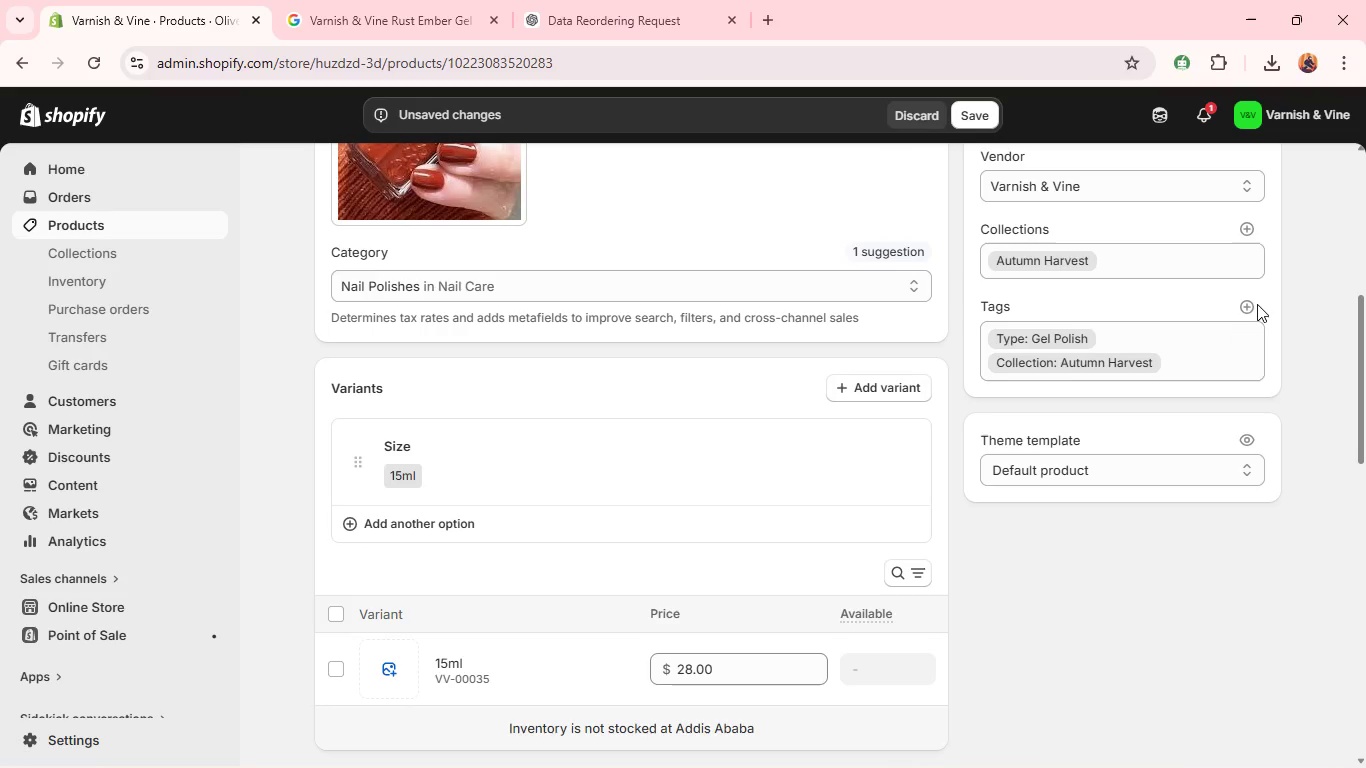 
left_click([1255, 304])
 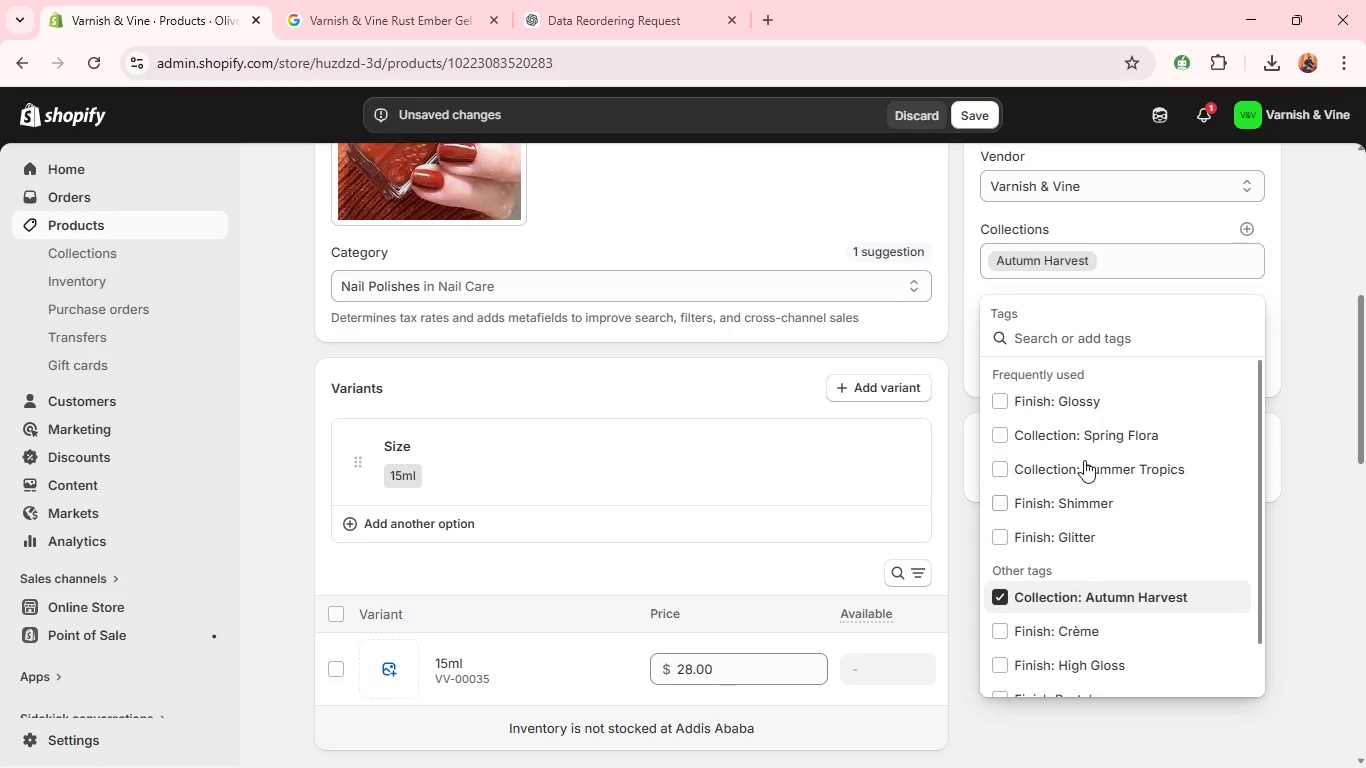 
left_click([1066, 403])
 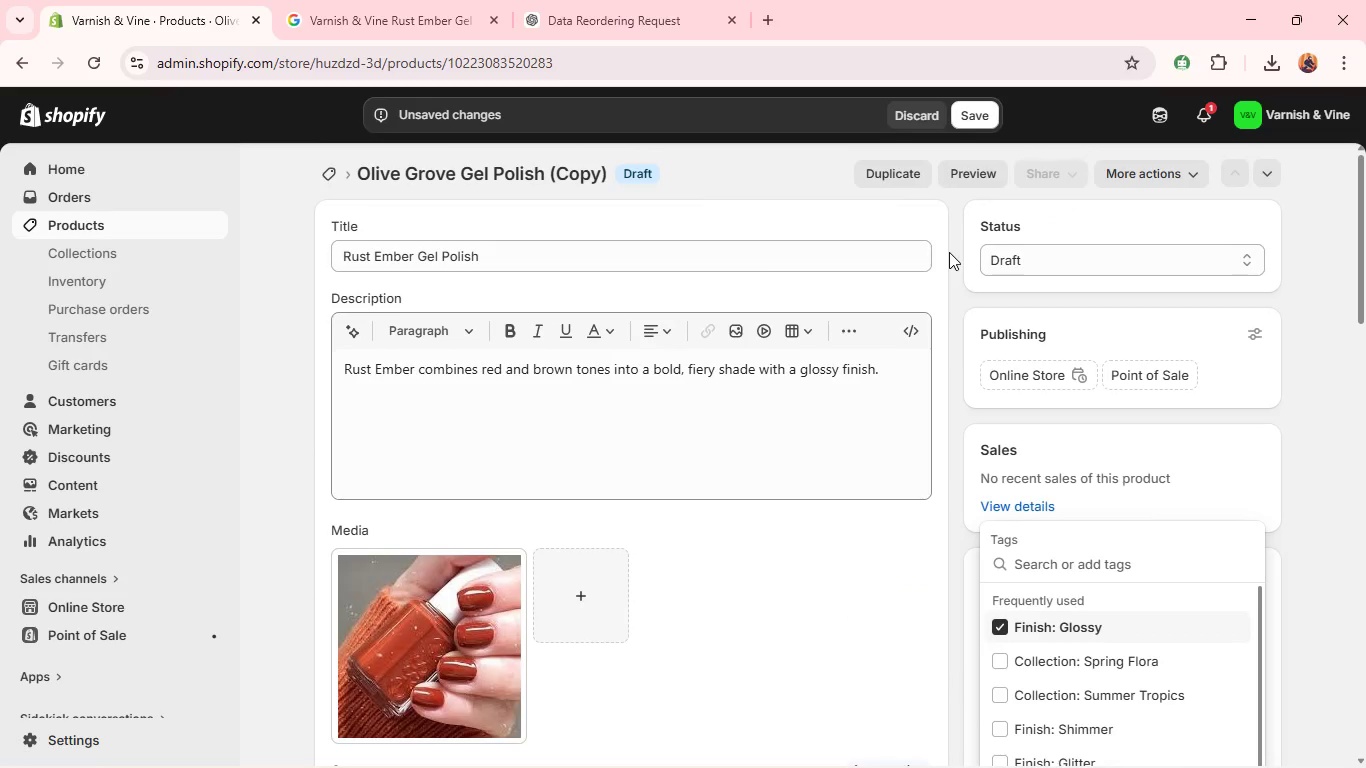 
left_click([995, 255])
 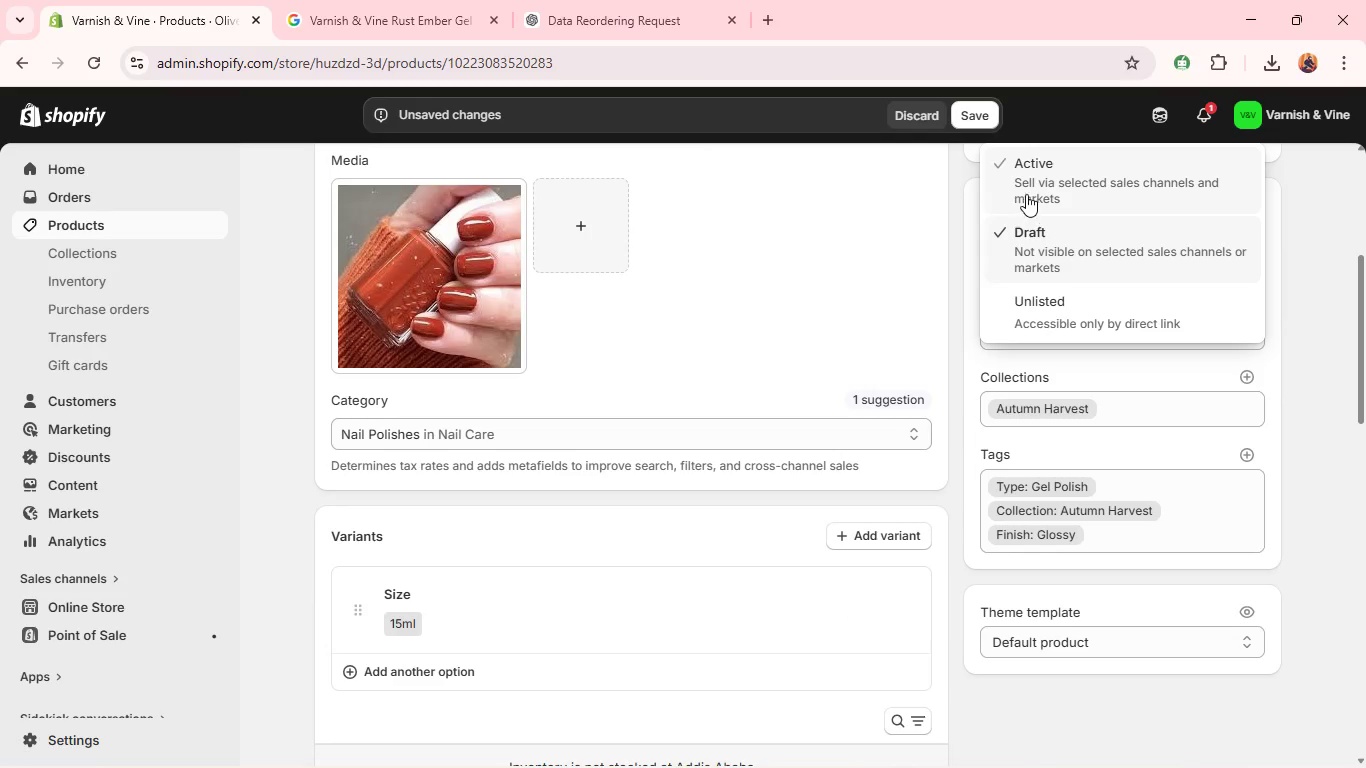 
left_click([1028, 190])
 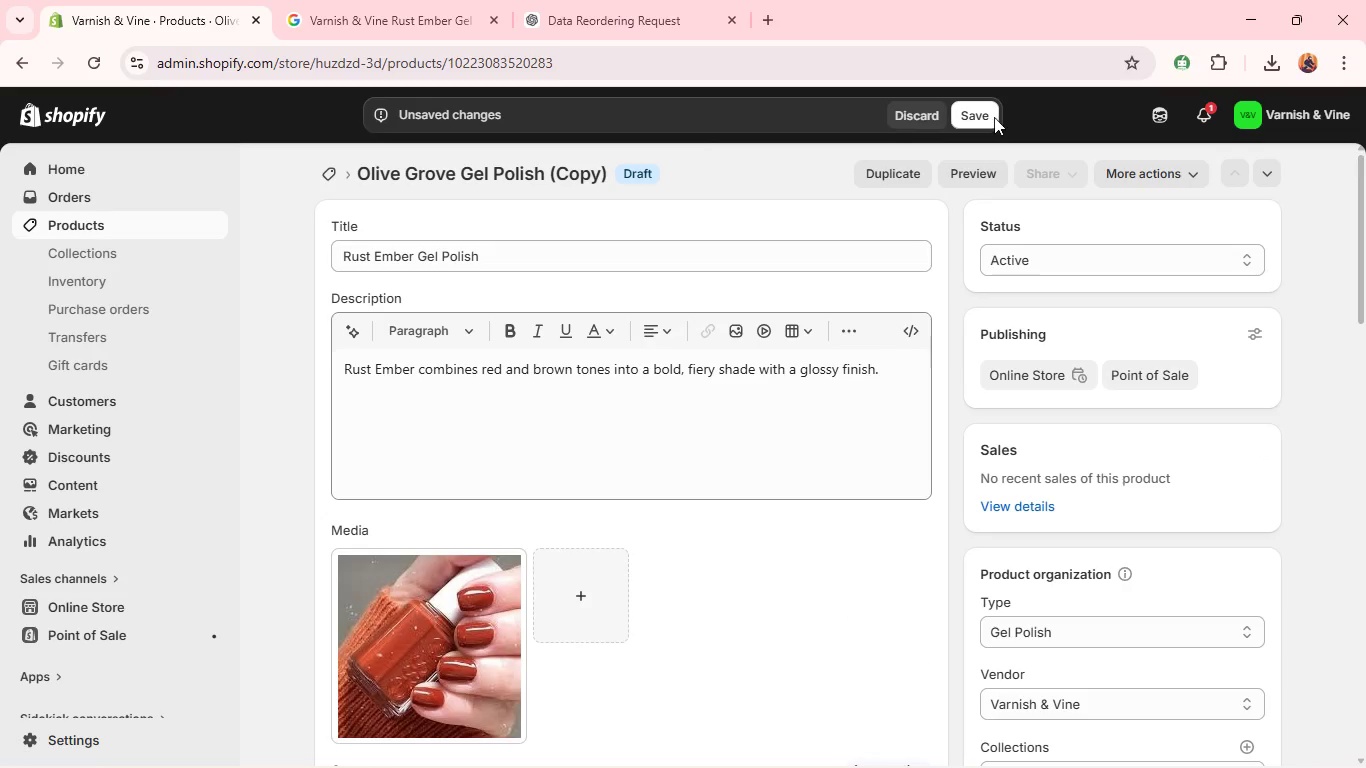 